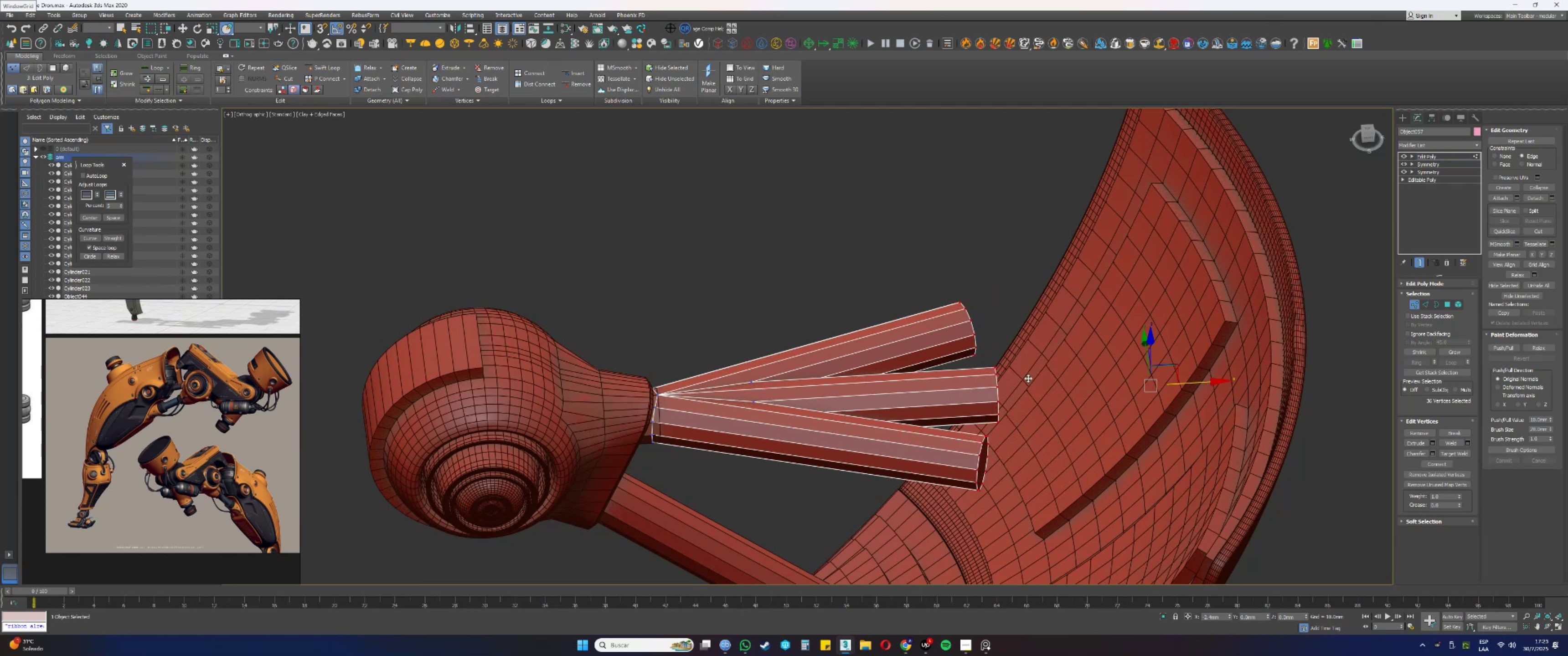 
key(Control+ControlLeft)
 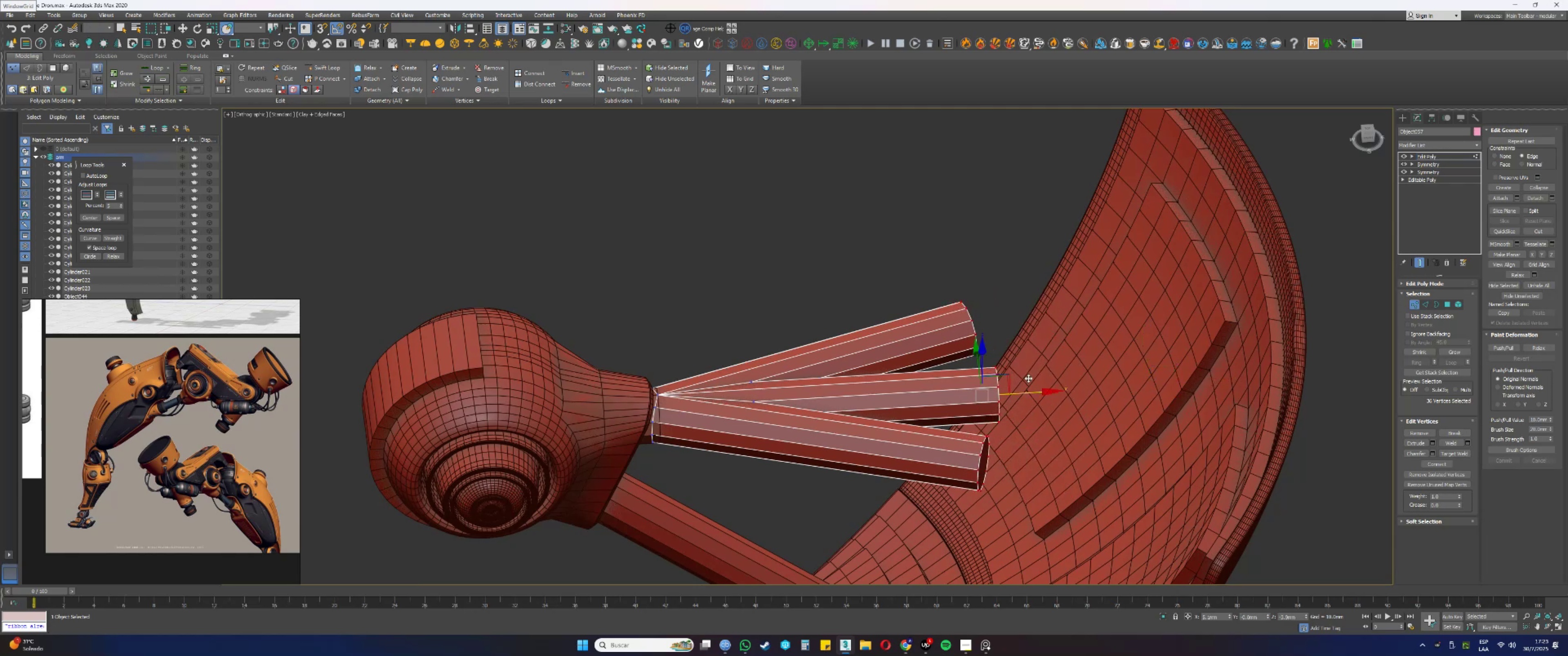 
key(Control+Z)
 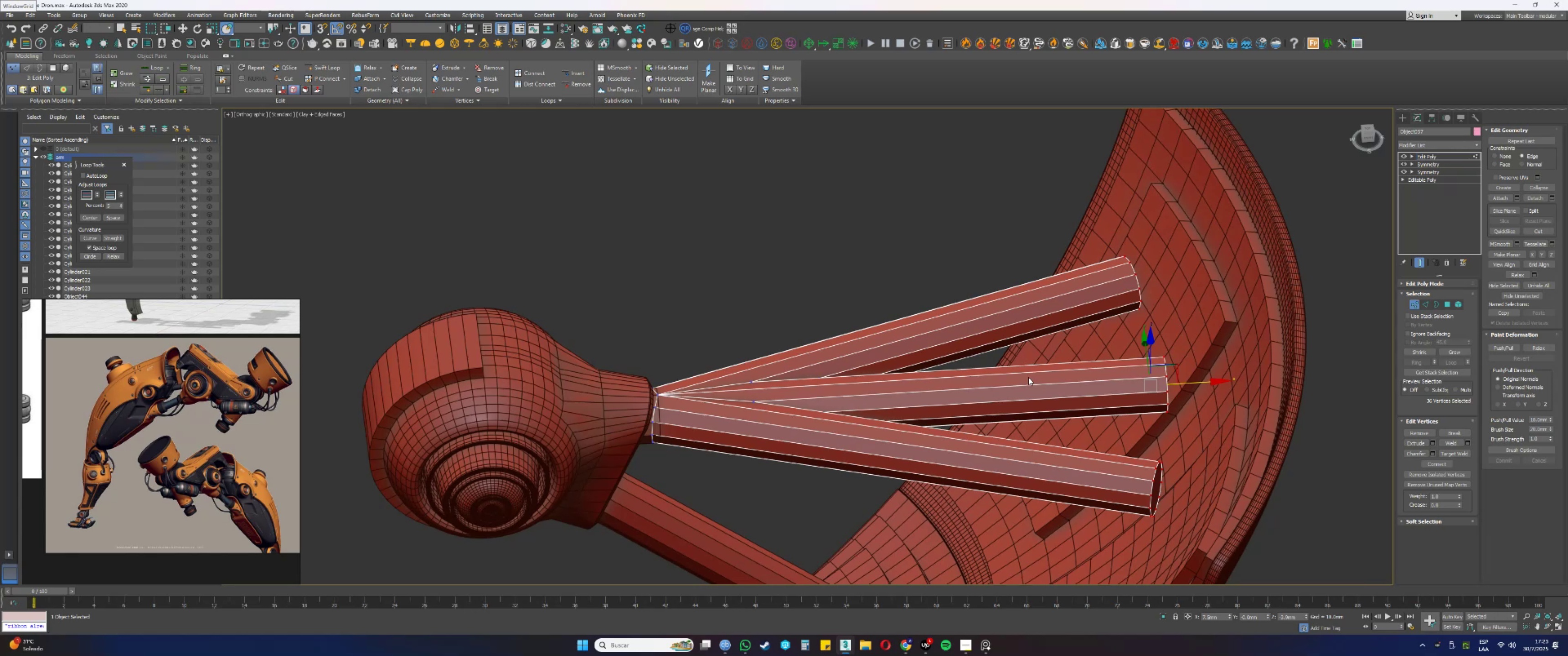 
wait(14.96)
 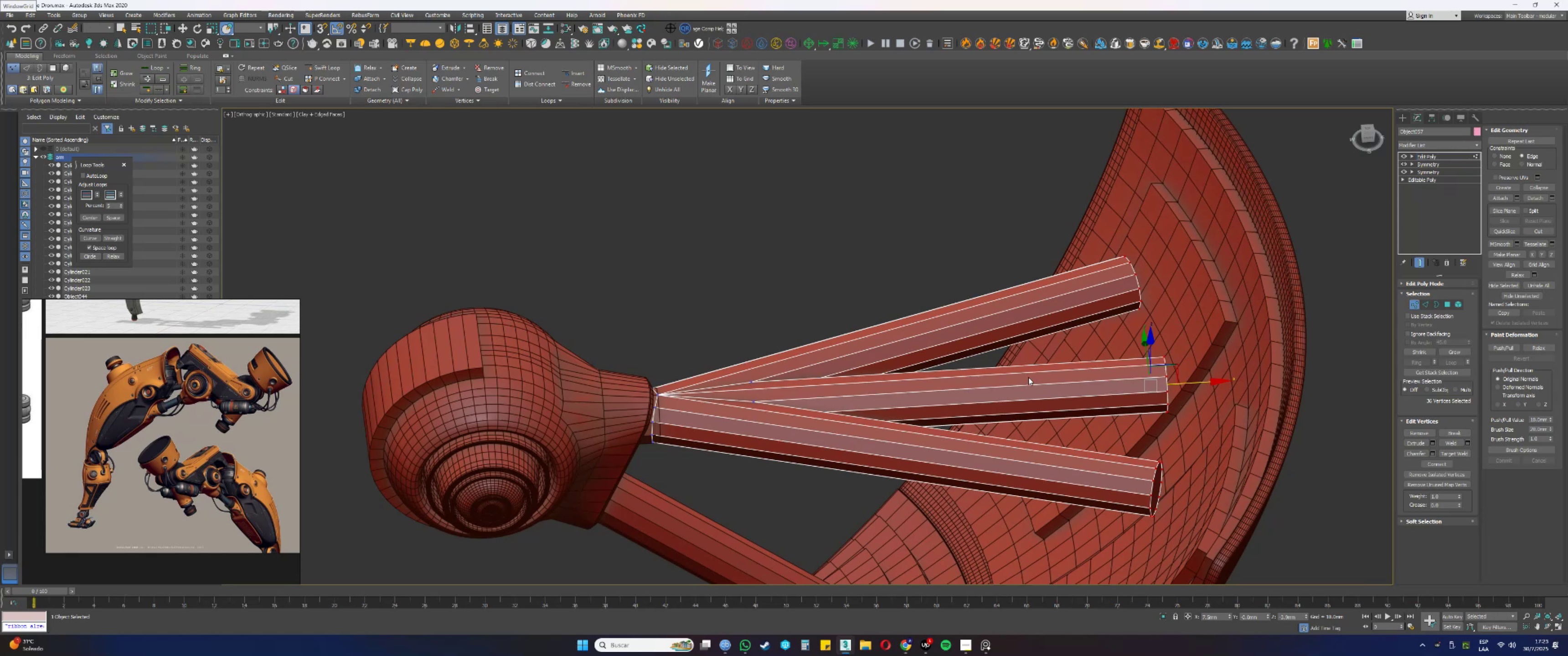 
scroll: coordinate [151, 398], scroll_direction: up, amount: 2.0
 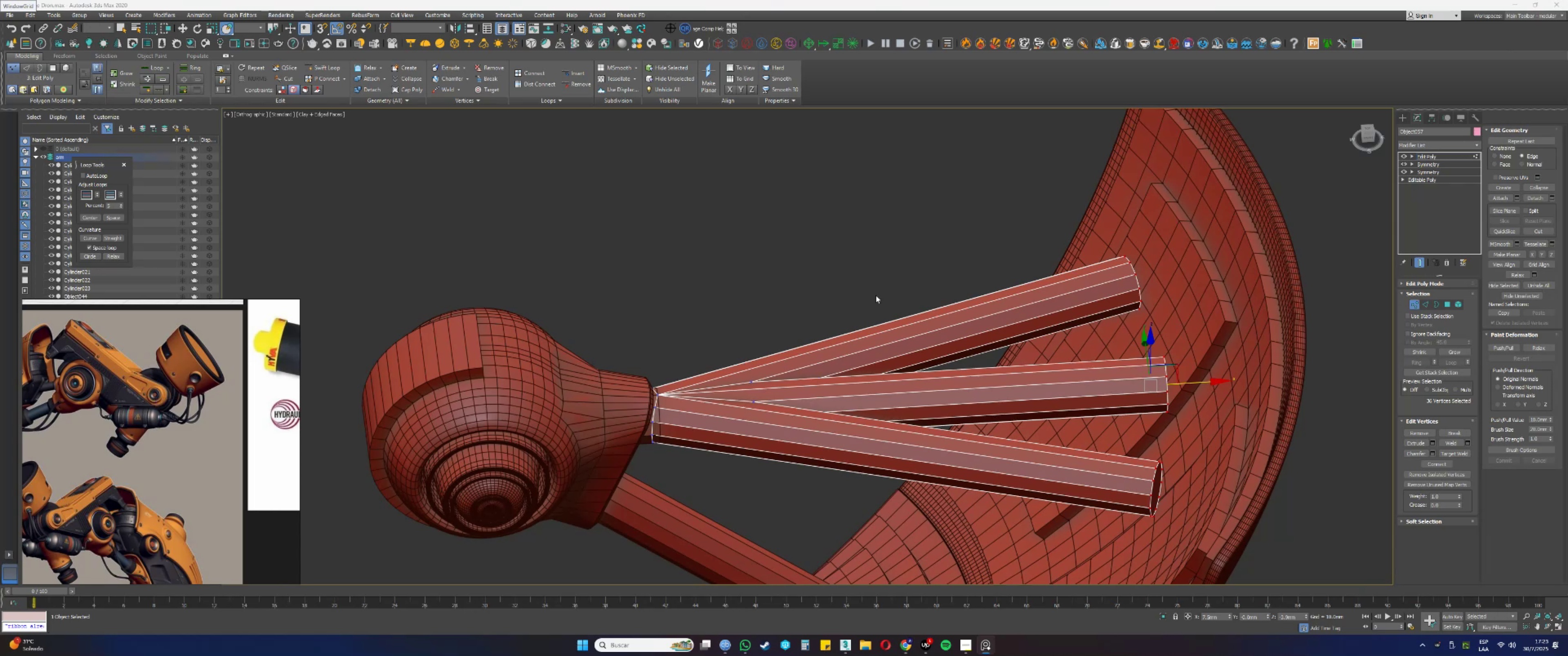 
wait(5.33)
 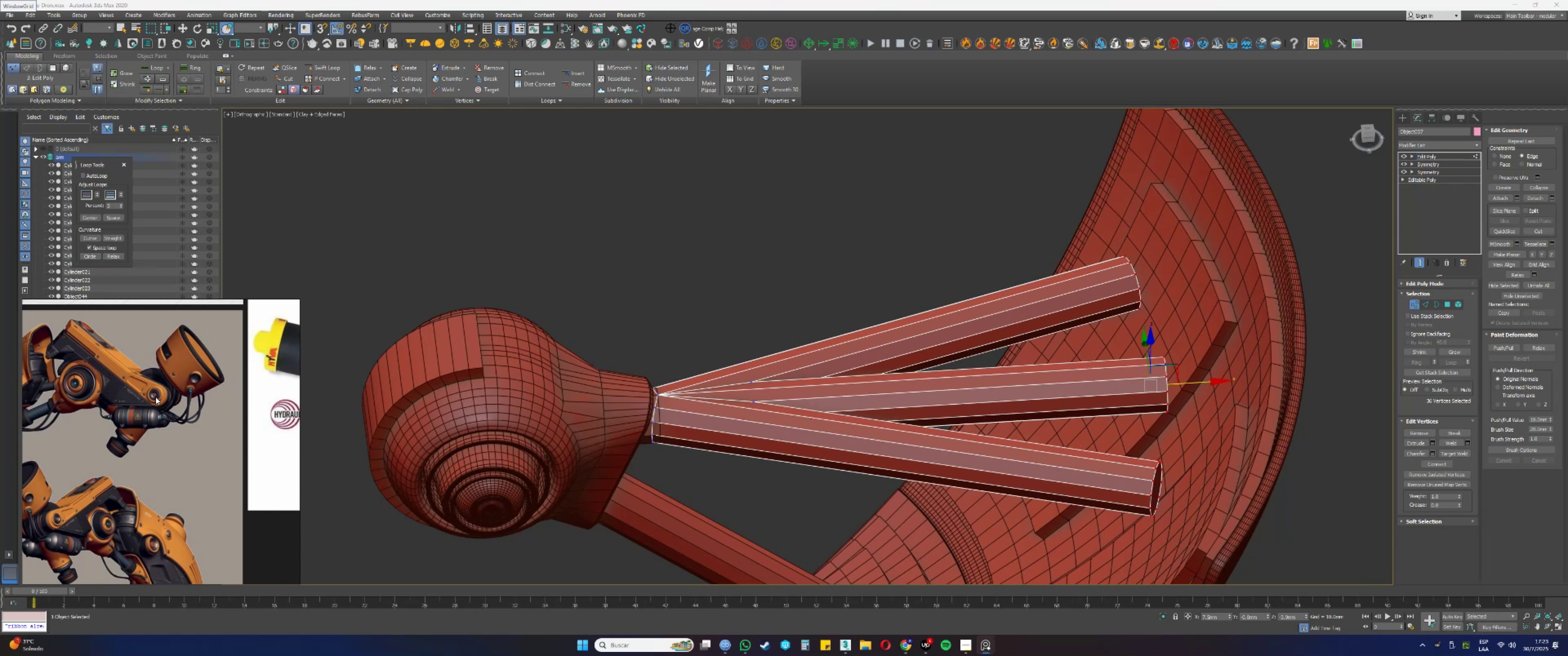 
key(1)
 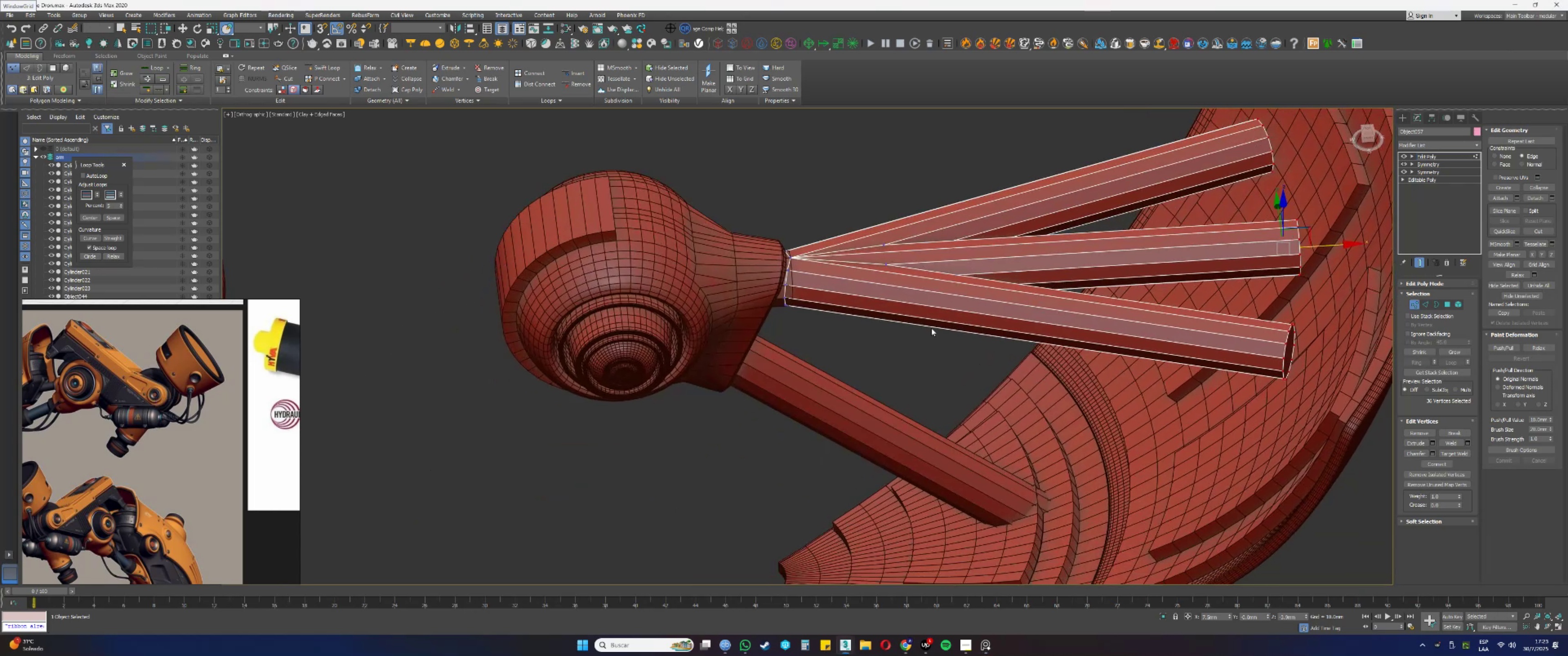 
hold_key(key=AltLeft, duration=0.38)
 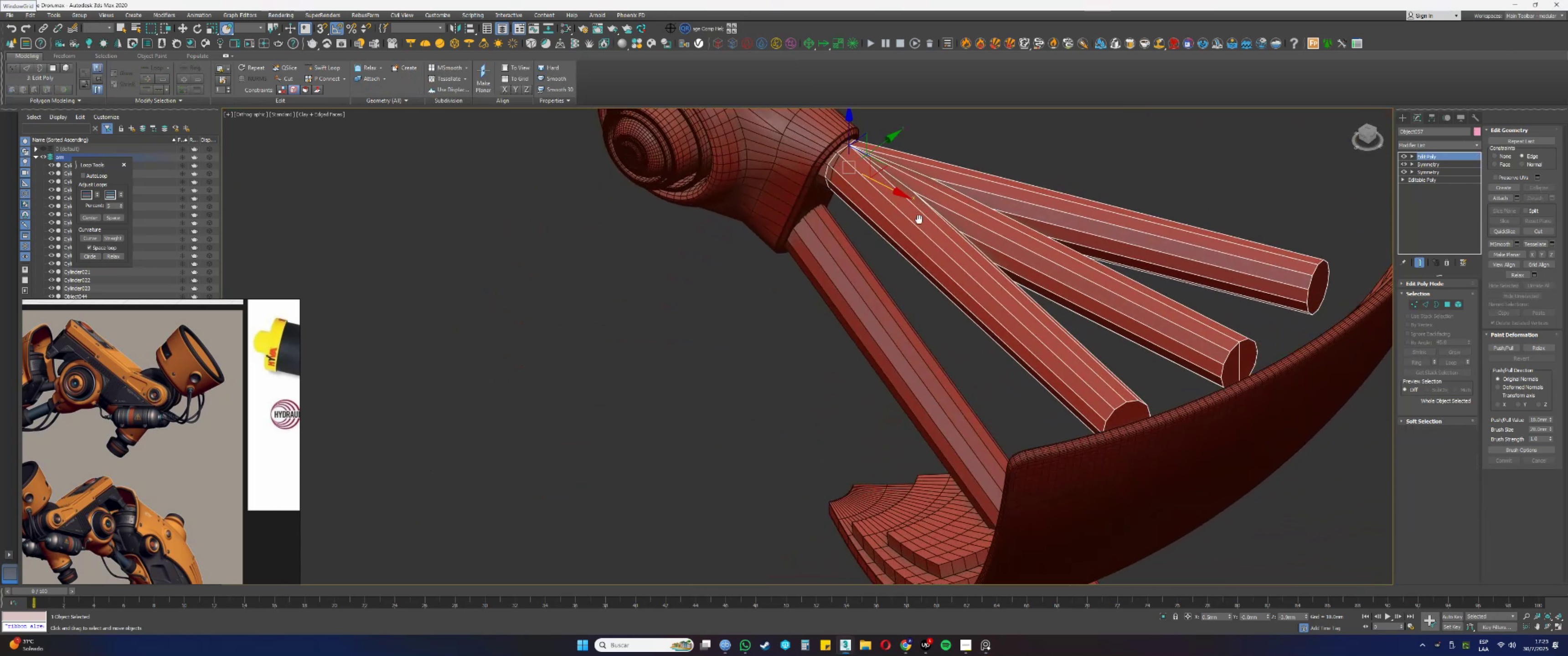 
key(Alt+AltLeft)
 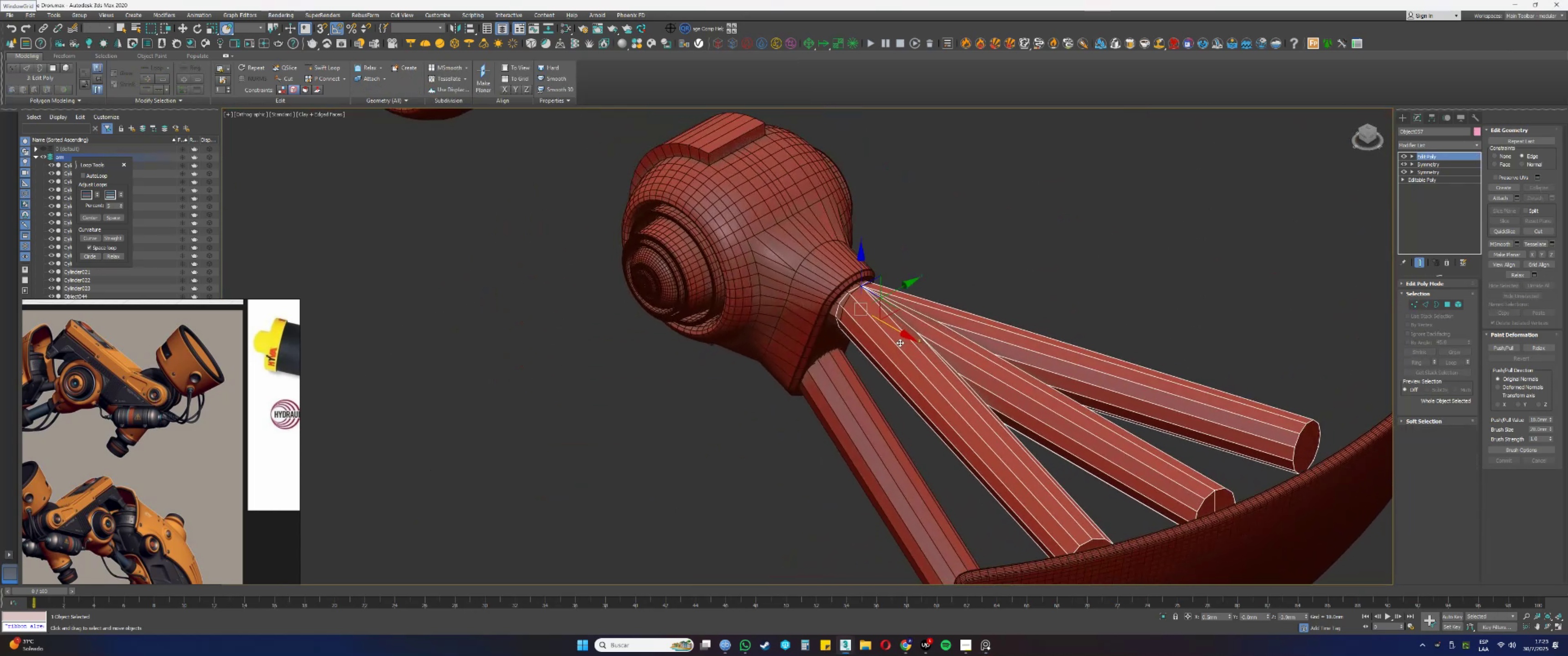 
scroll: coordinate [896, 327], scroll_direction: down, amount: 7.0
 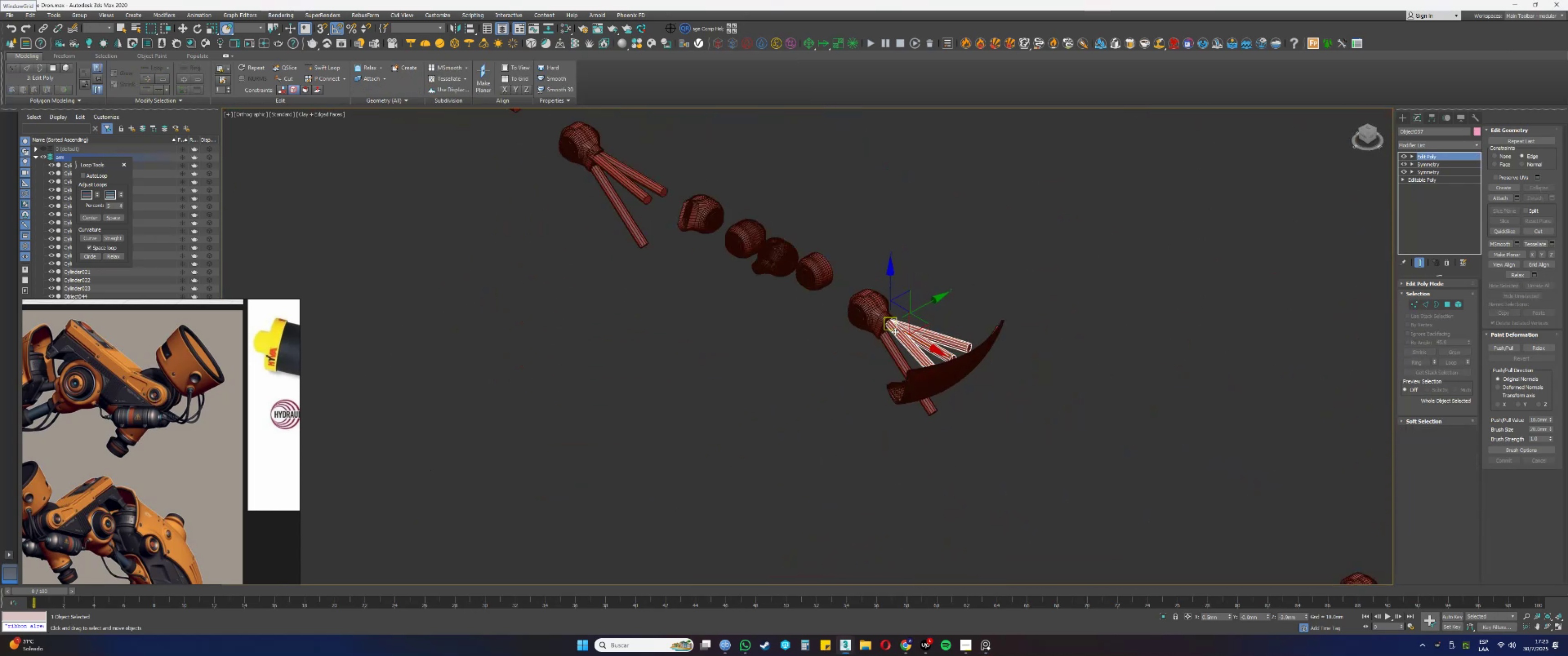 
scroll: coordinate [909, 326], scroll_direction: up, amount: 5.0
 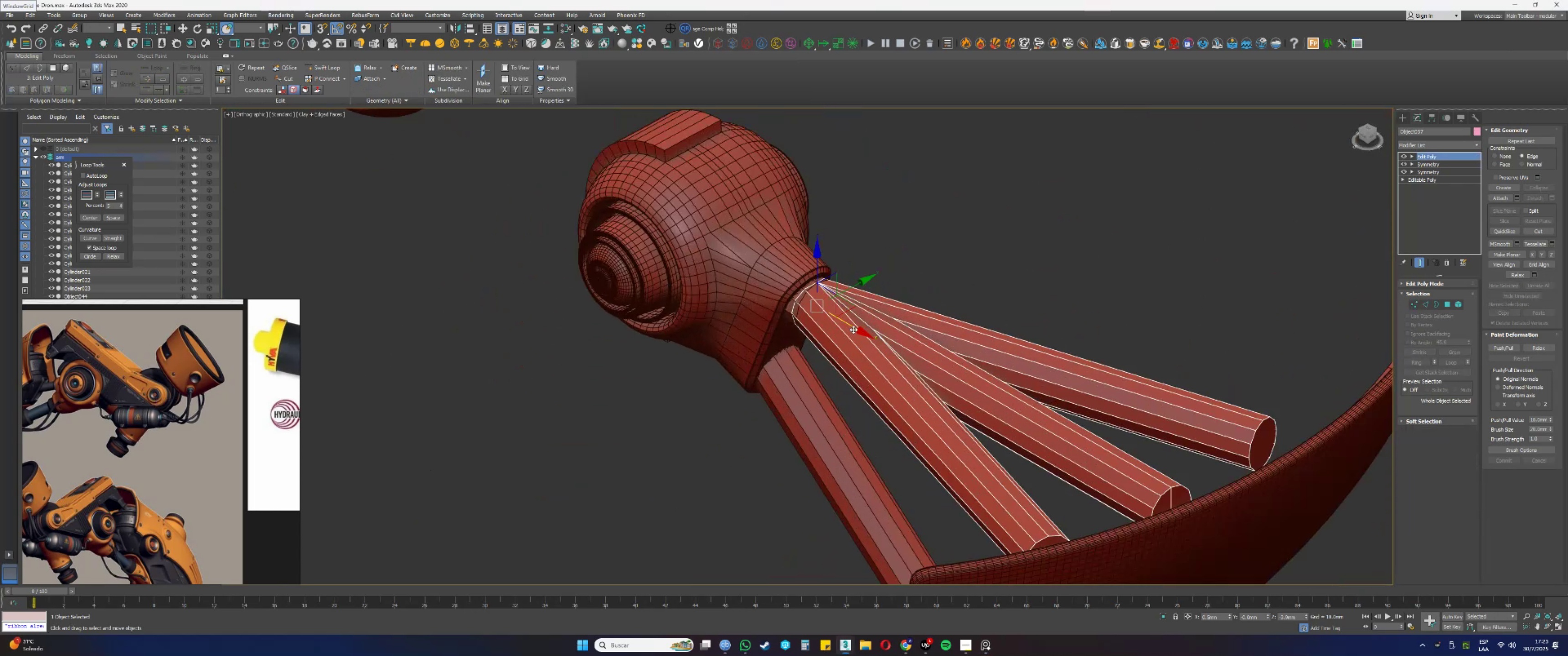 
hold_key(key=ControlLeft, duration=0.46)
left_click([791, 306])
 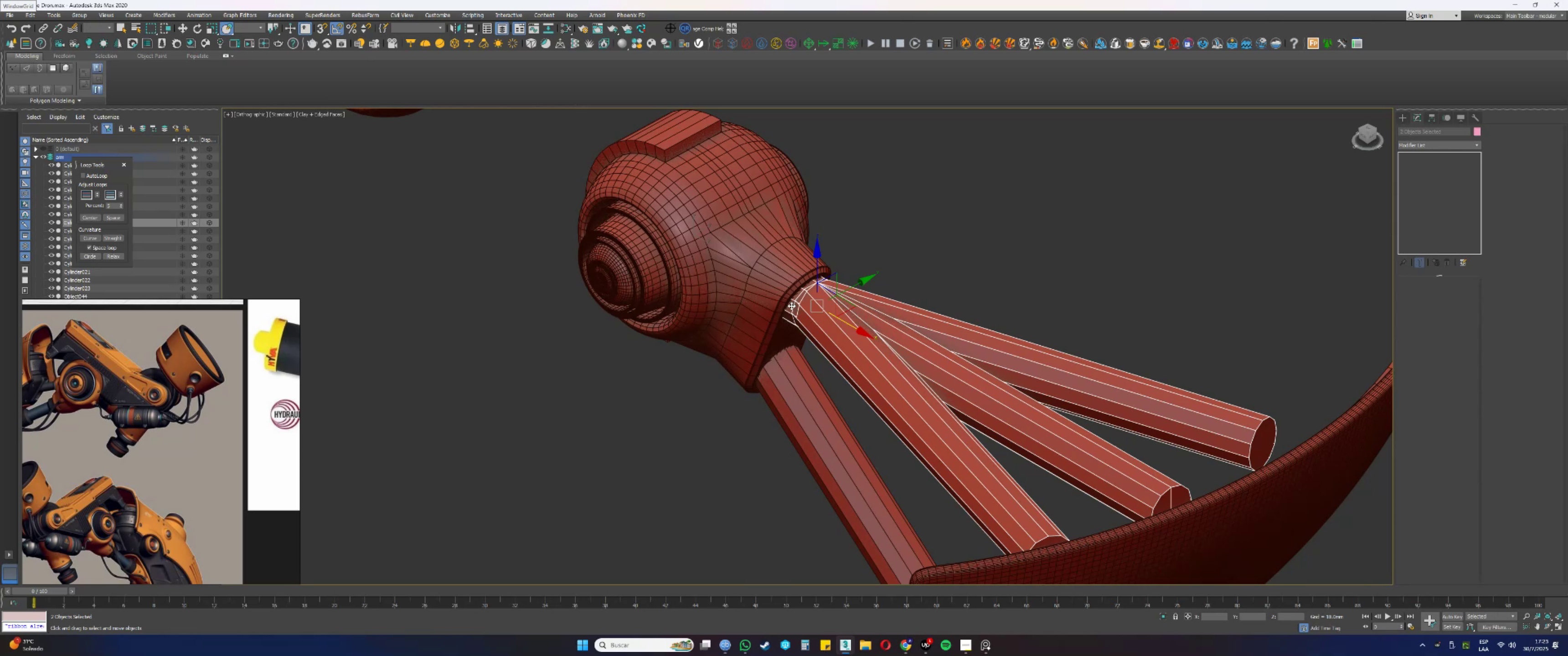 
scroll: coordinate [792, 306], scroll_direction: down, amount: 2.0
 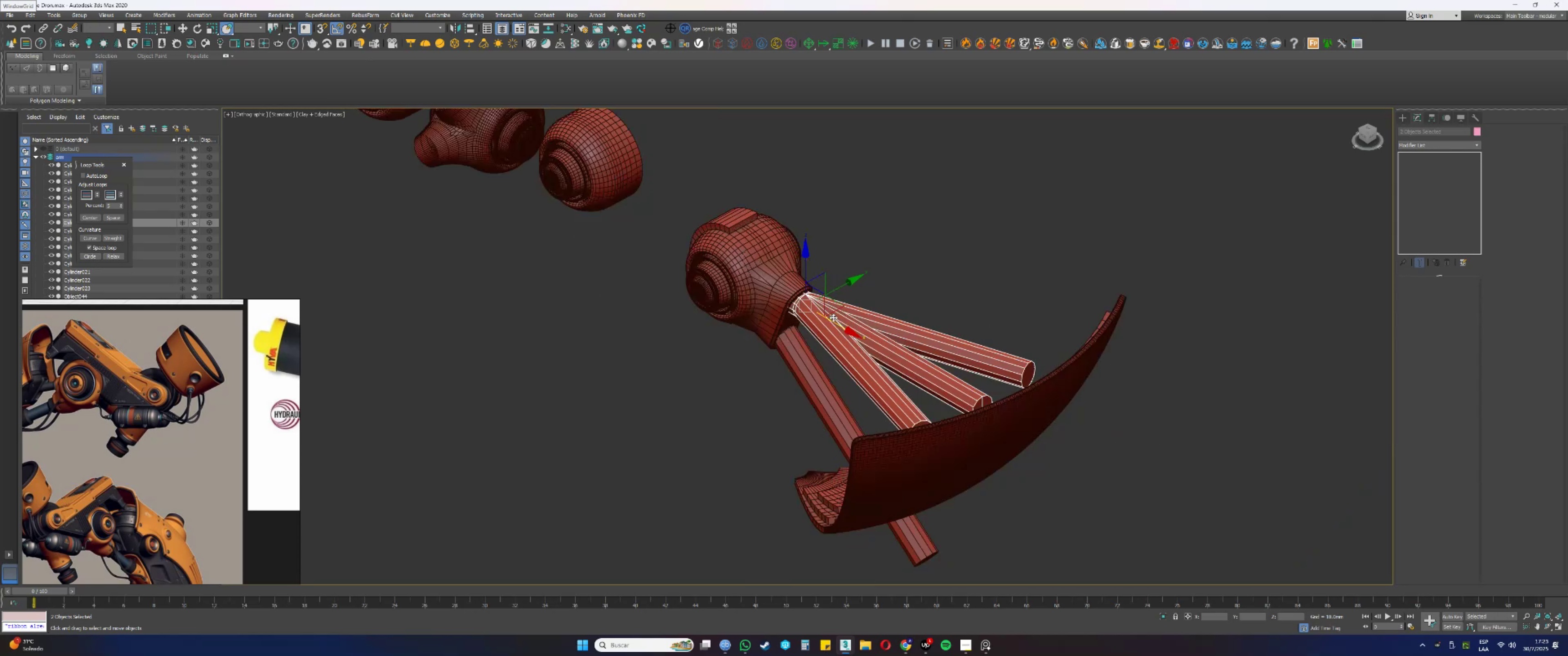 
left_click_drag(start_coordinate=[834, 321], to_coordinate=[1176, 459])
 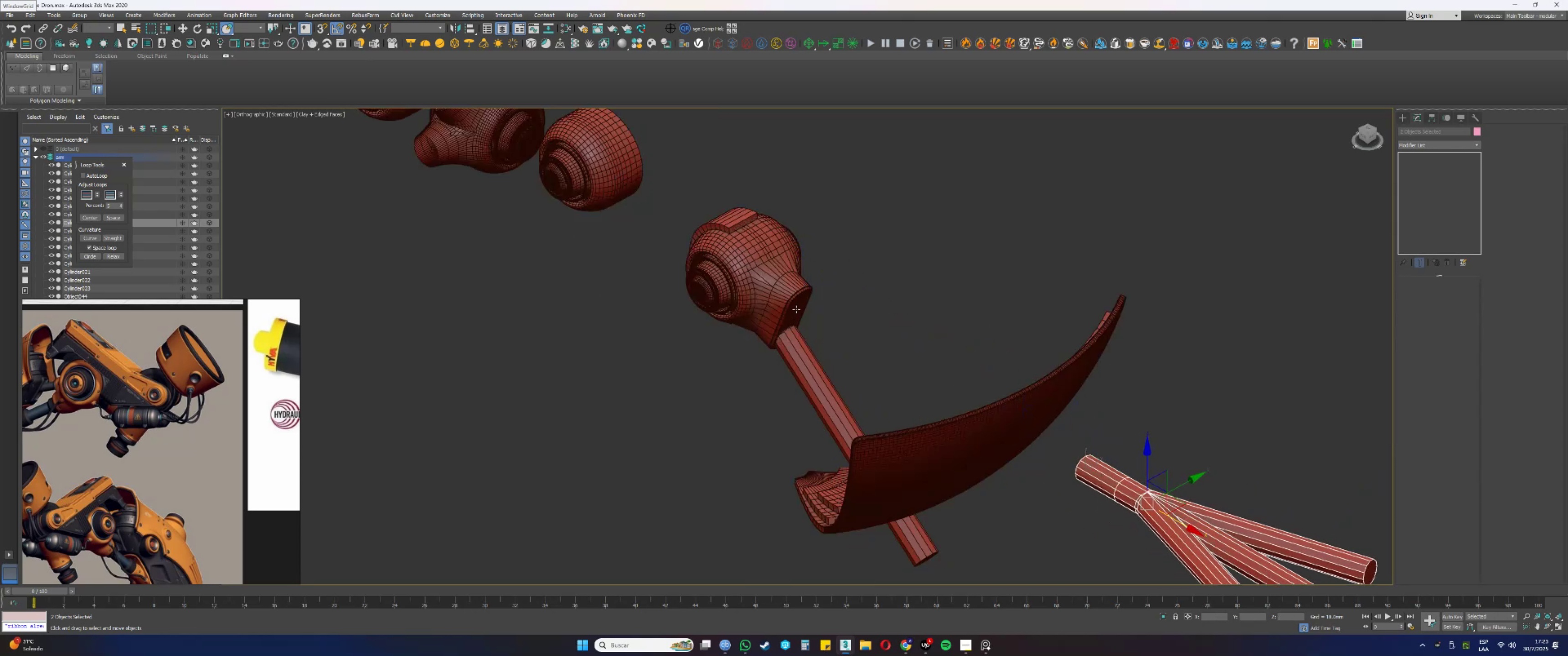 
scroll: coordinate [794, 311], scroll_direction: up, amount: 4.0
 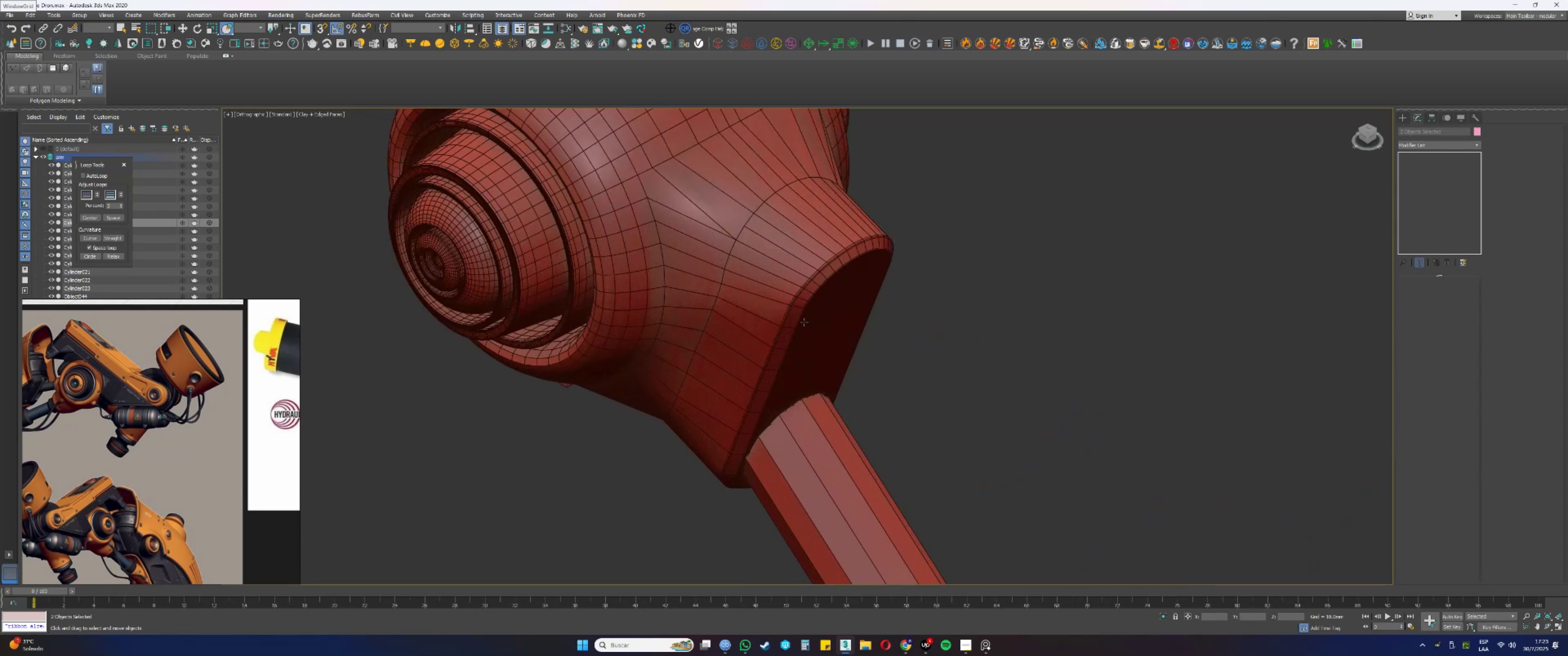 
left_click([805, 323])
 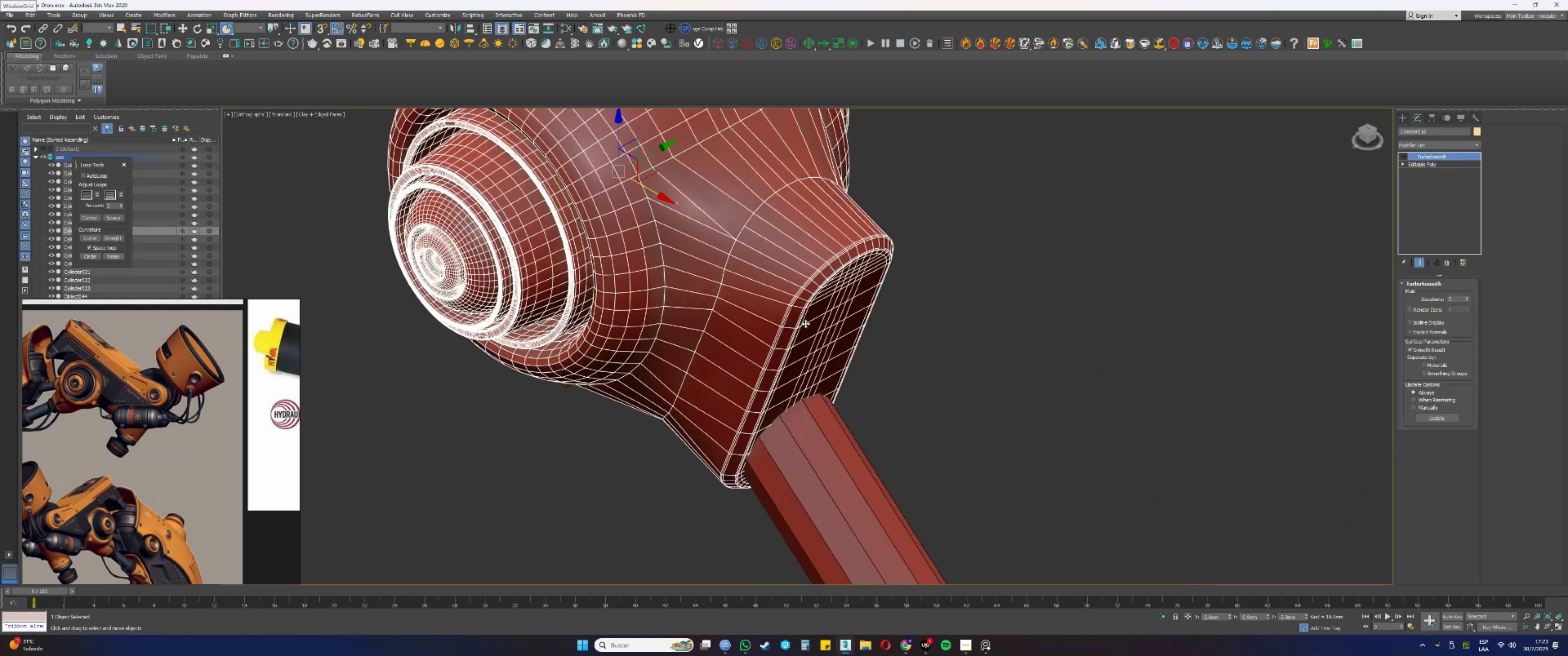 
hold_key(key=AltLeft, duration=0.46)
 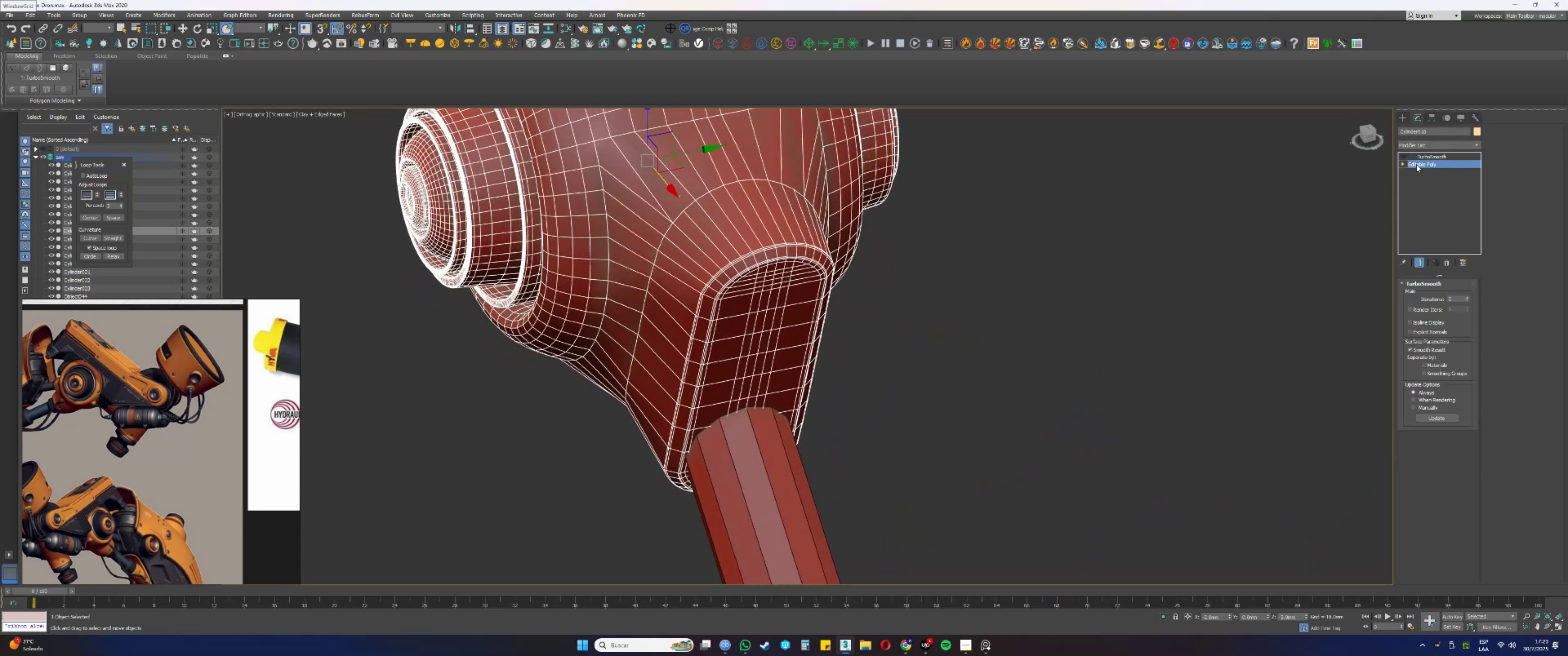 
type(41)
 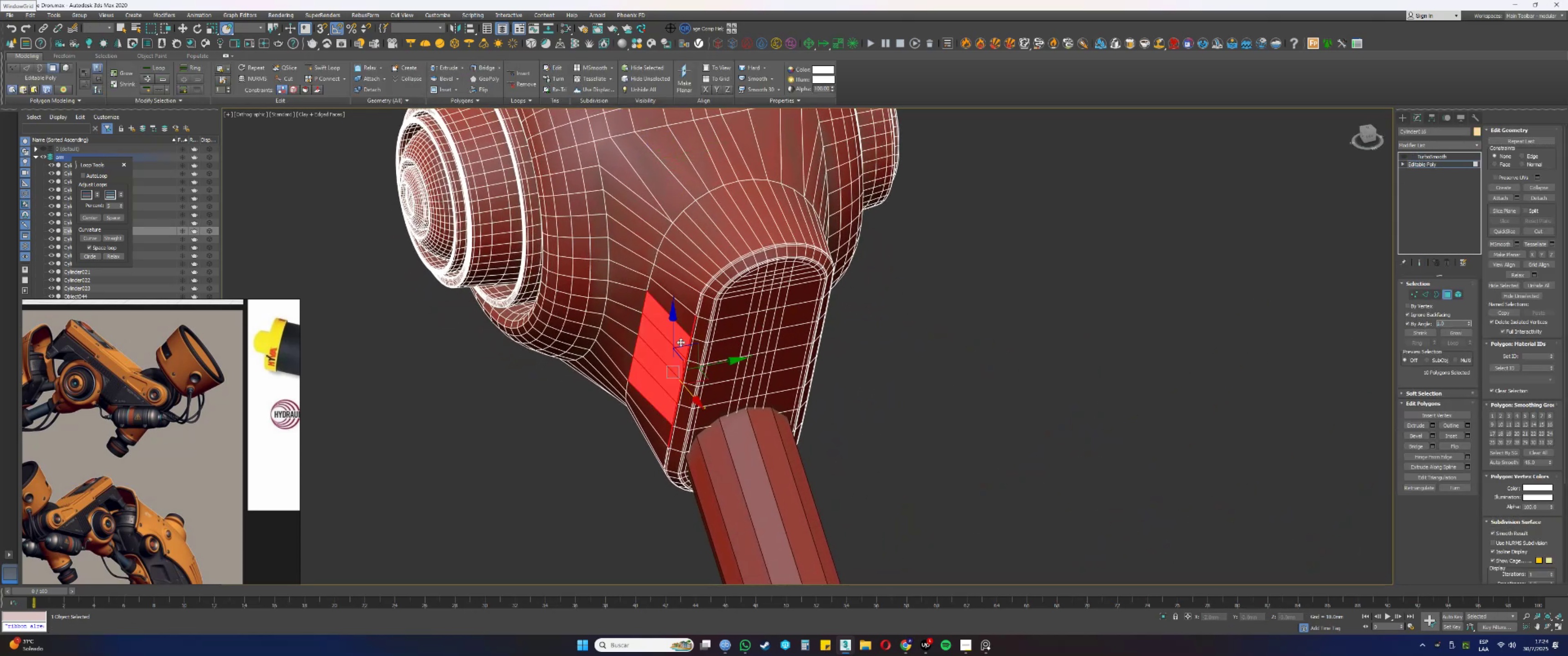 
left_click_drag(start_coordinate=[1451, 320], to_coordinate=[1424, 318])
 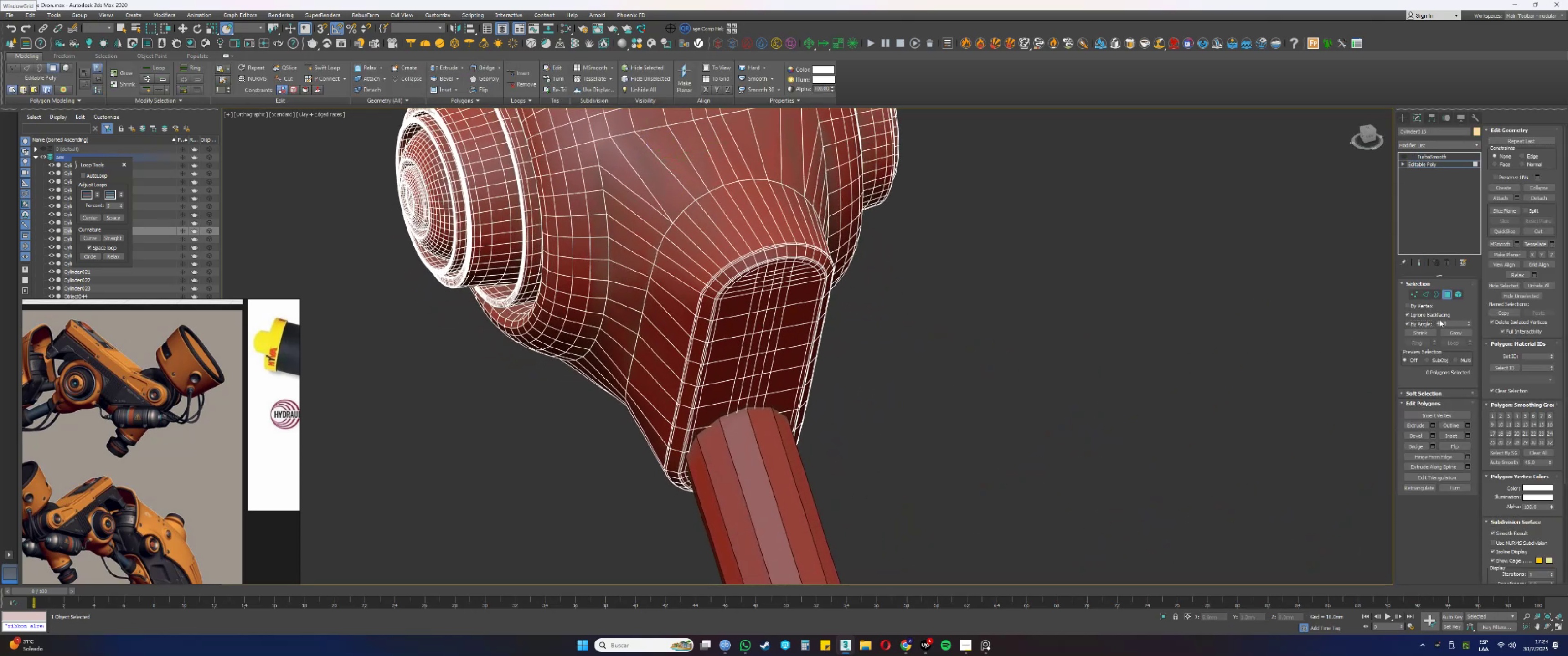 
left_click_drag(start_coordinate=[1450, 323], to_coordinate=[1418, 321])
 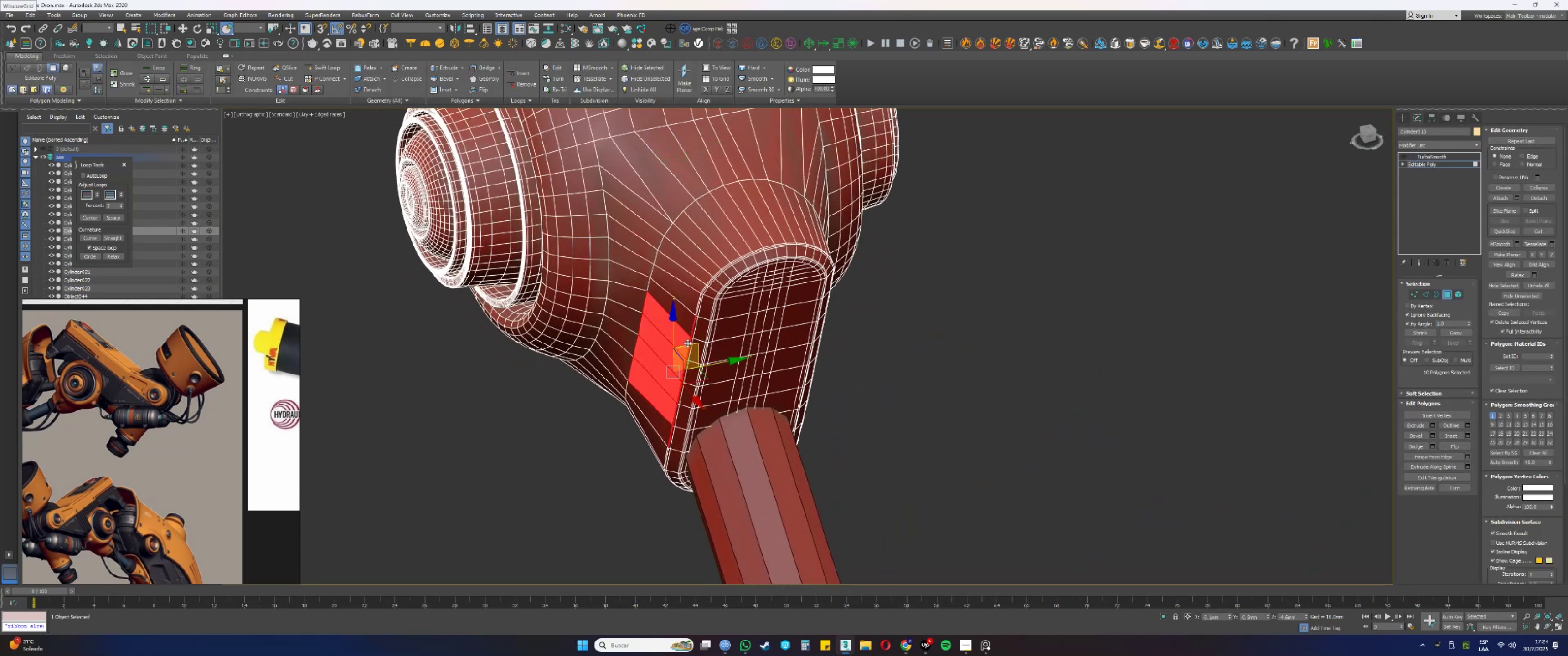 
double_click([734, 351])
 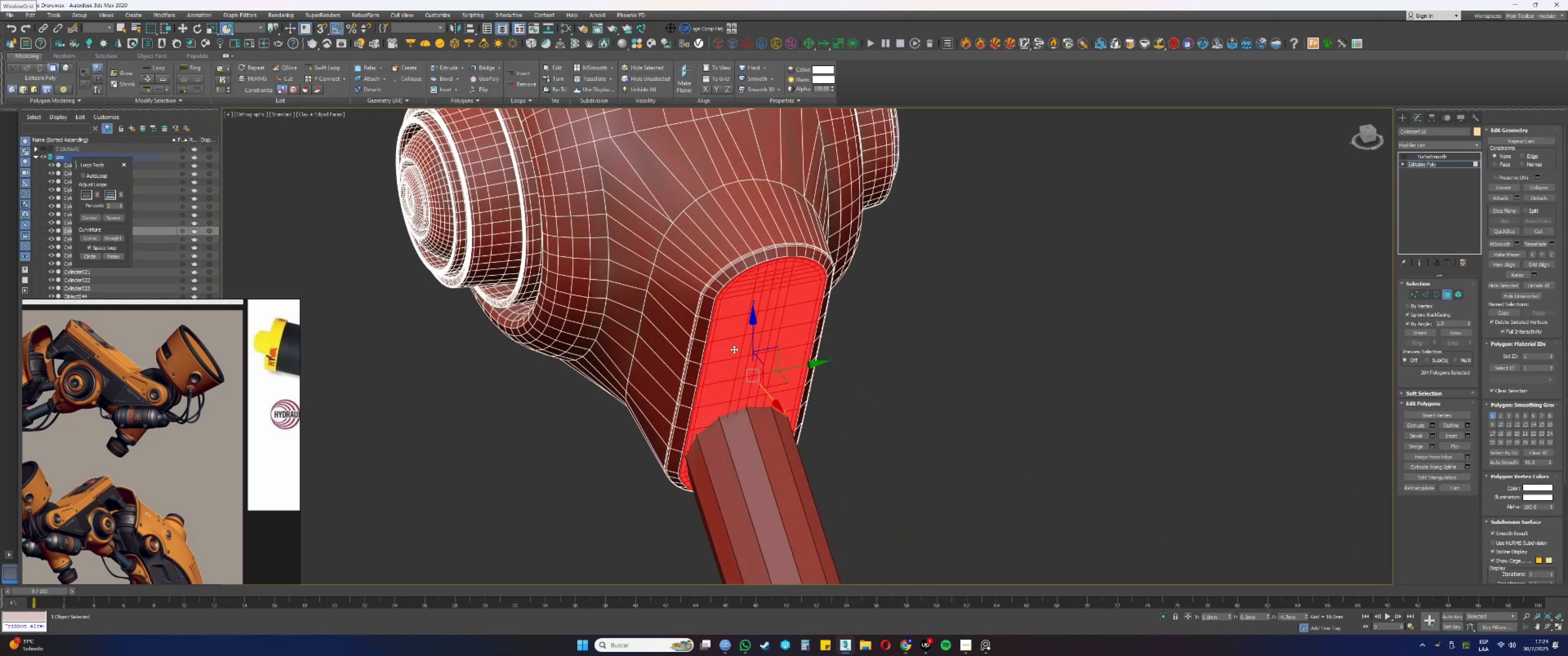 
key(F3)
 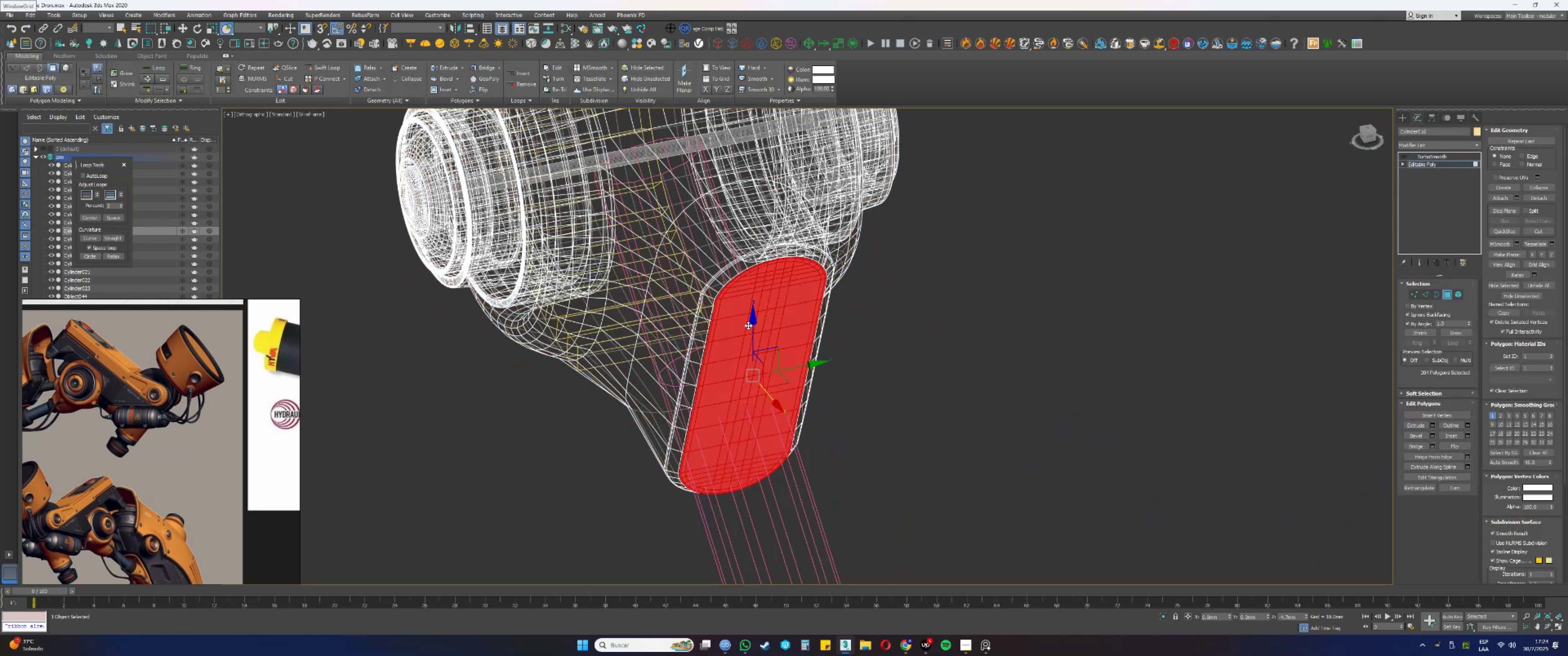 
hold_key(key=AltLeft, duration=0.56)
 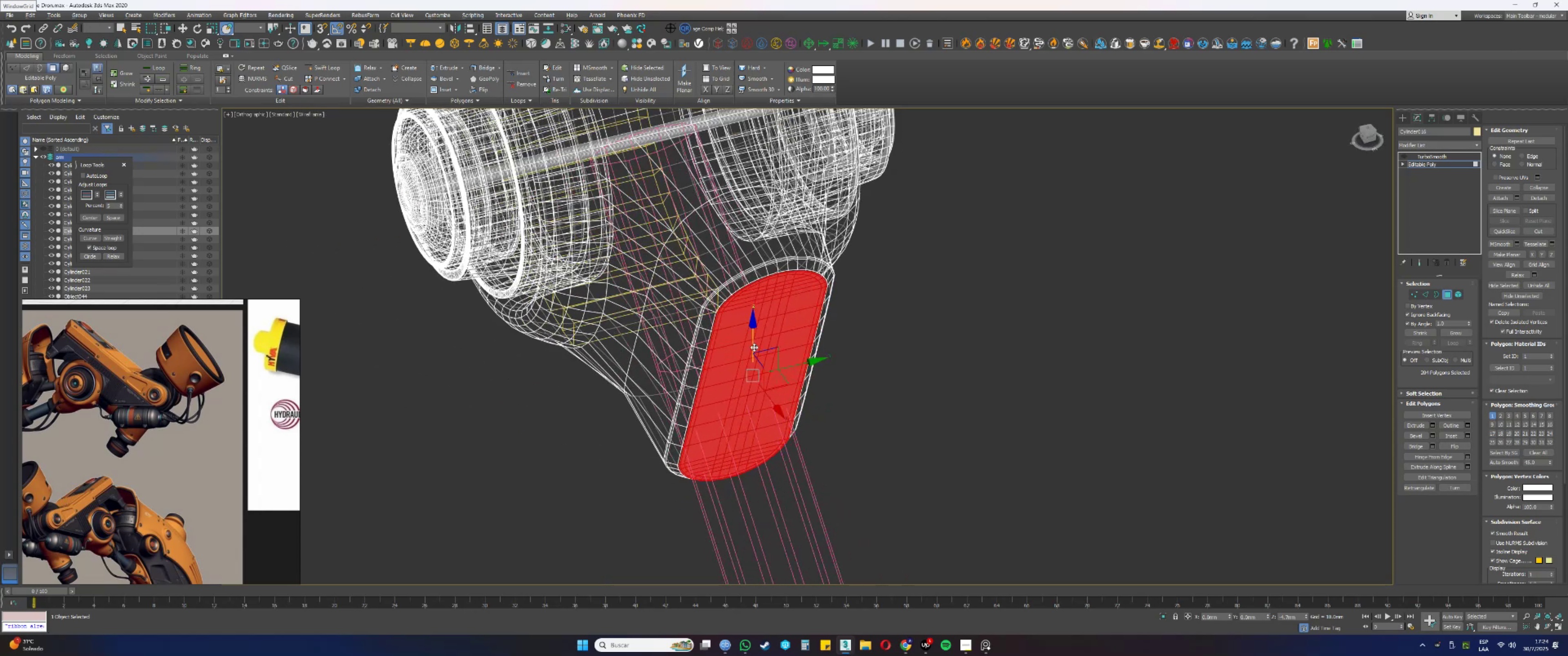 
key(F3)
 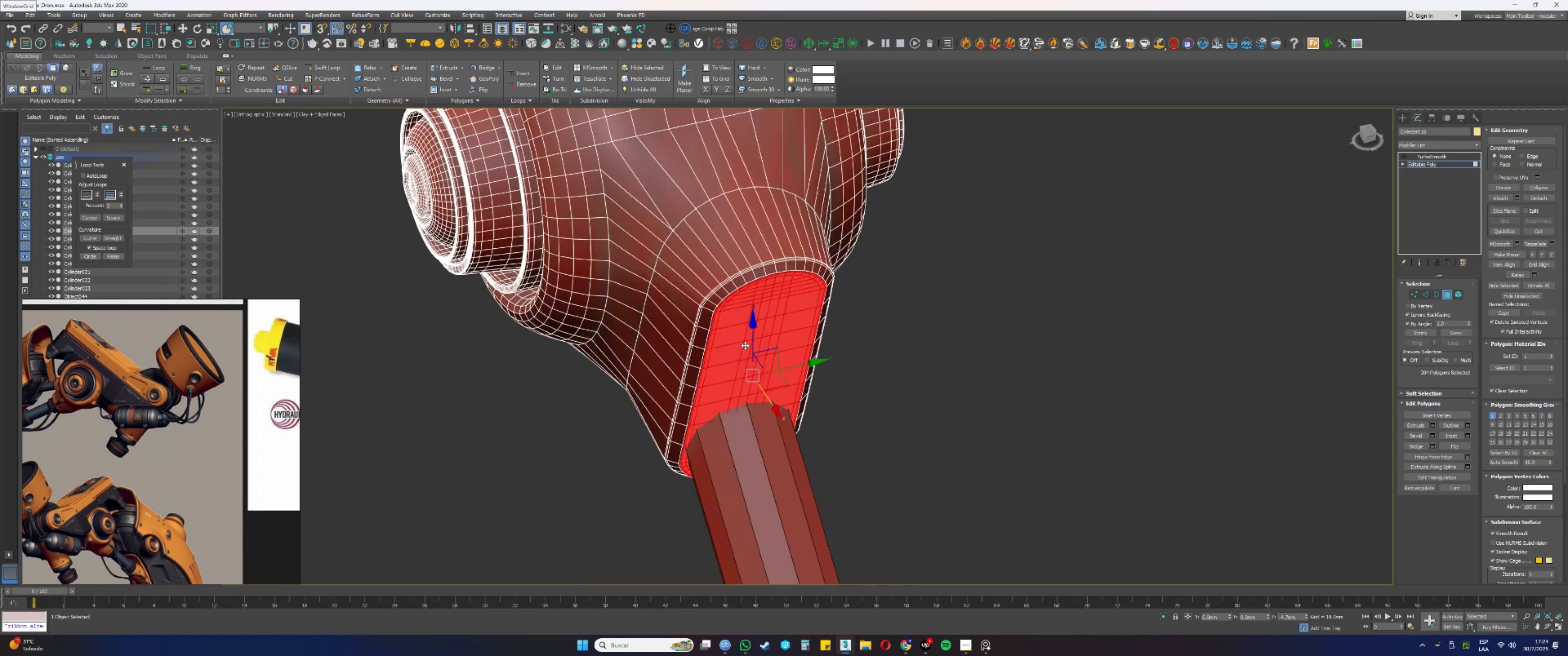 
scroll: coordinate [741, 341], scroll_direction: up, amount: 2.0
 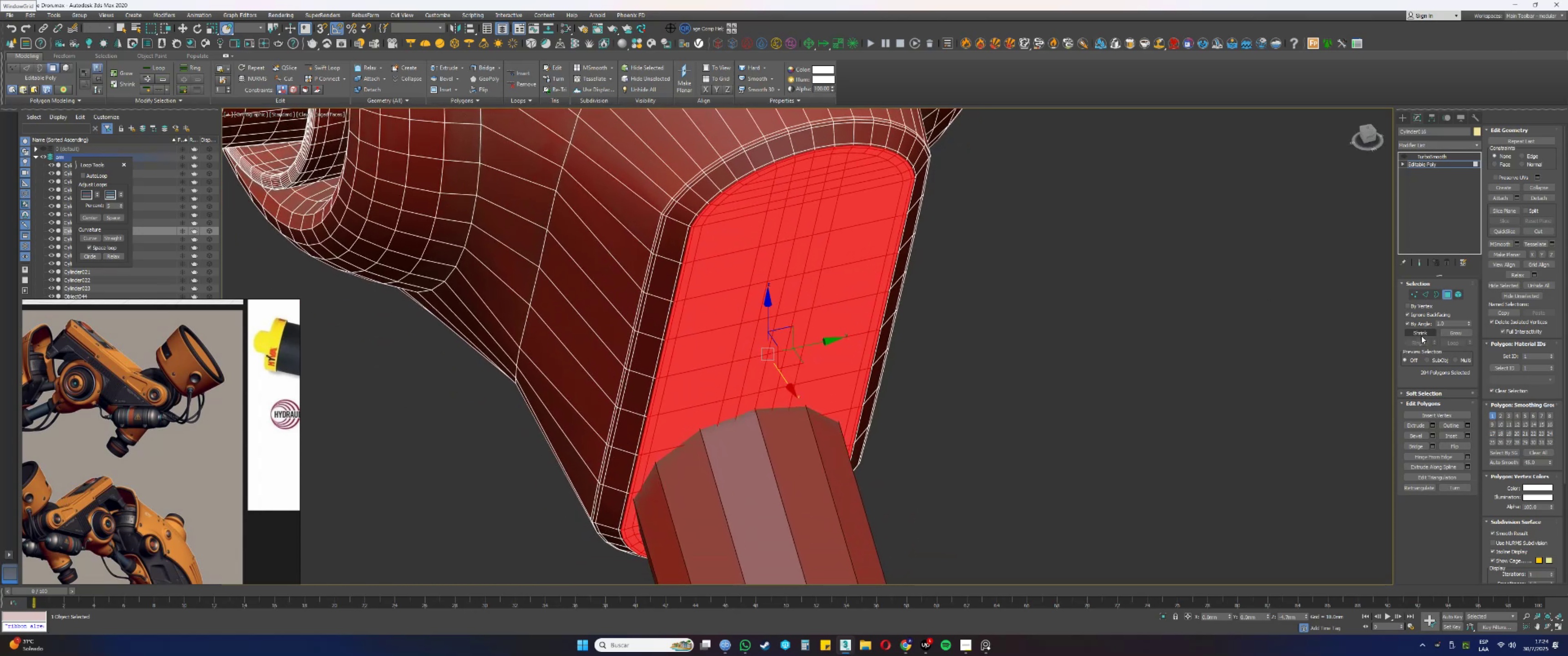 
double_click([1422, 320])
 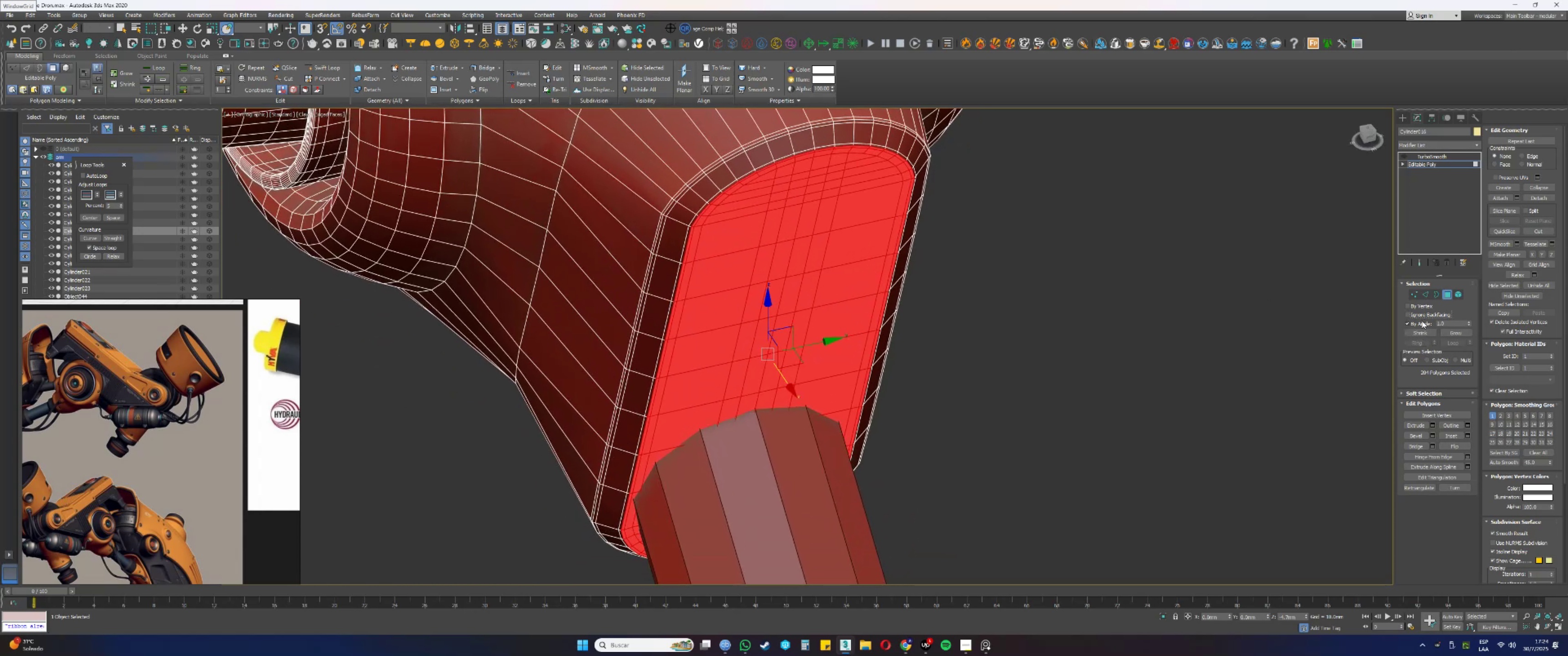 
double_click([1418, 323])
 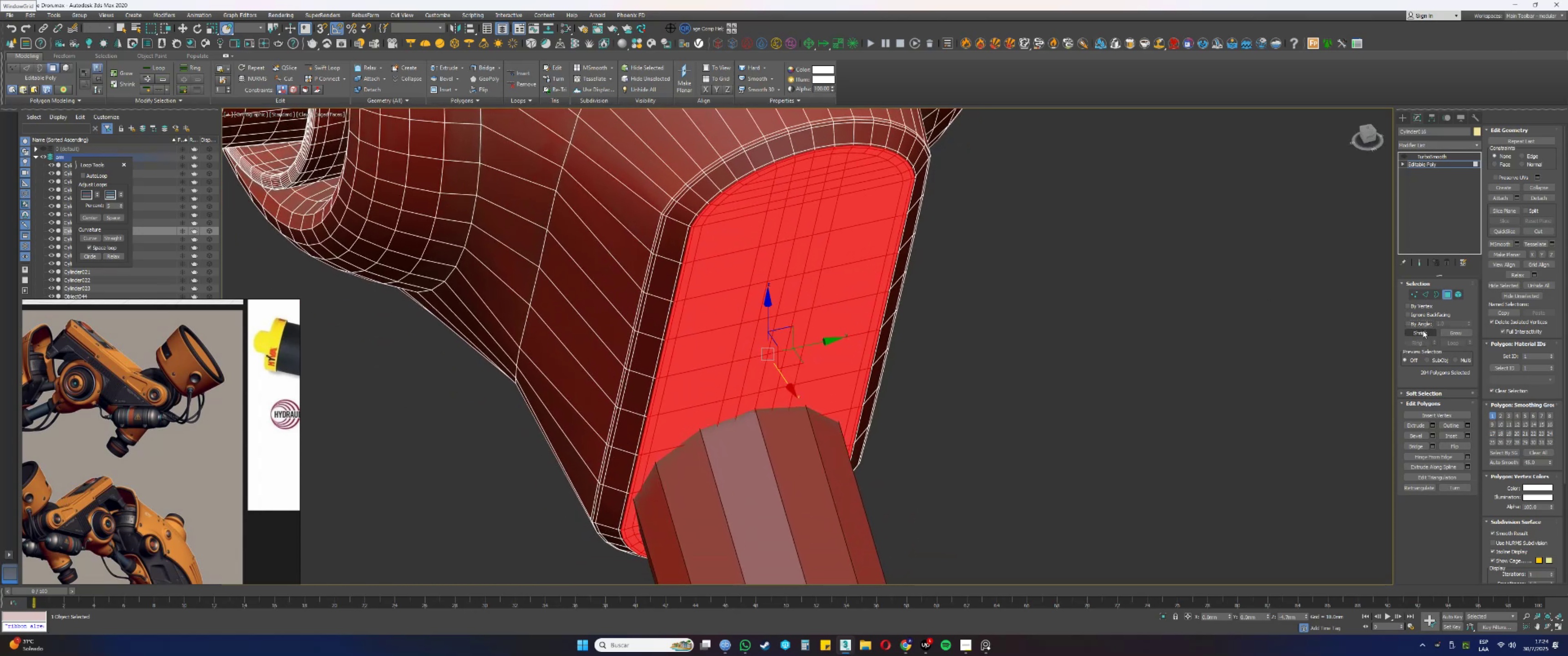 
left_click([1423, 330])
 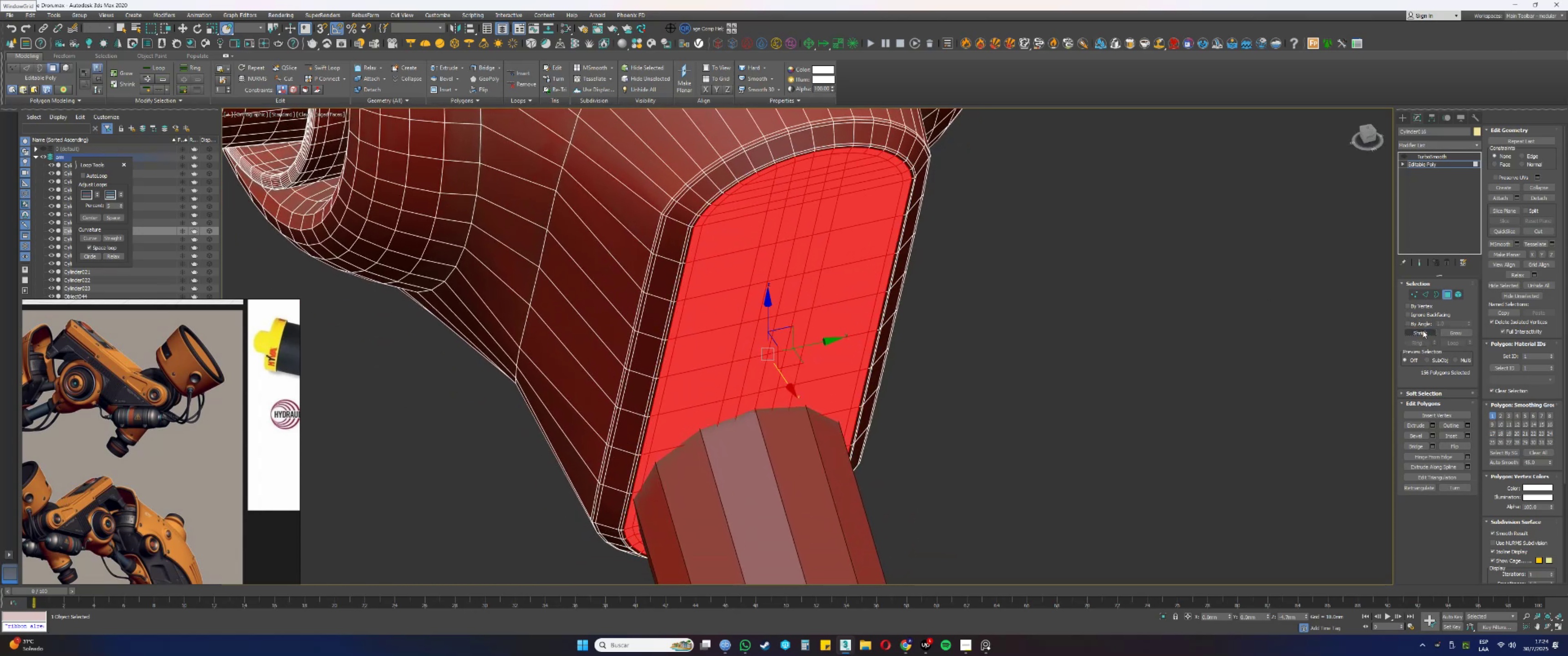 
left_click([1423, 330])
 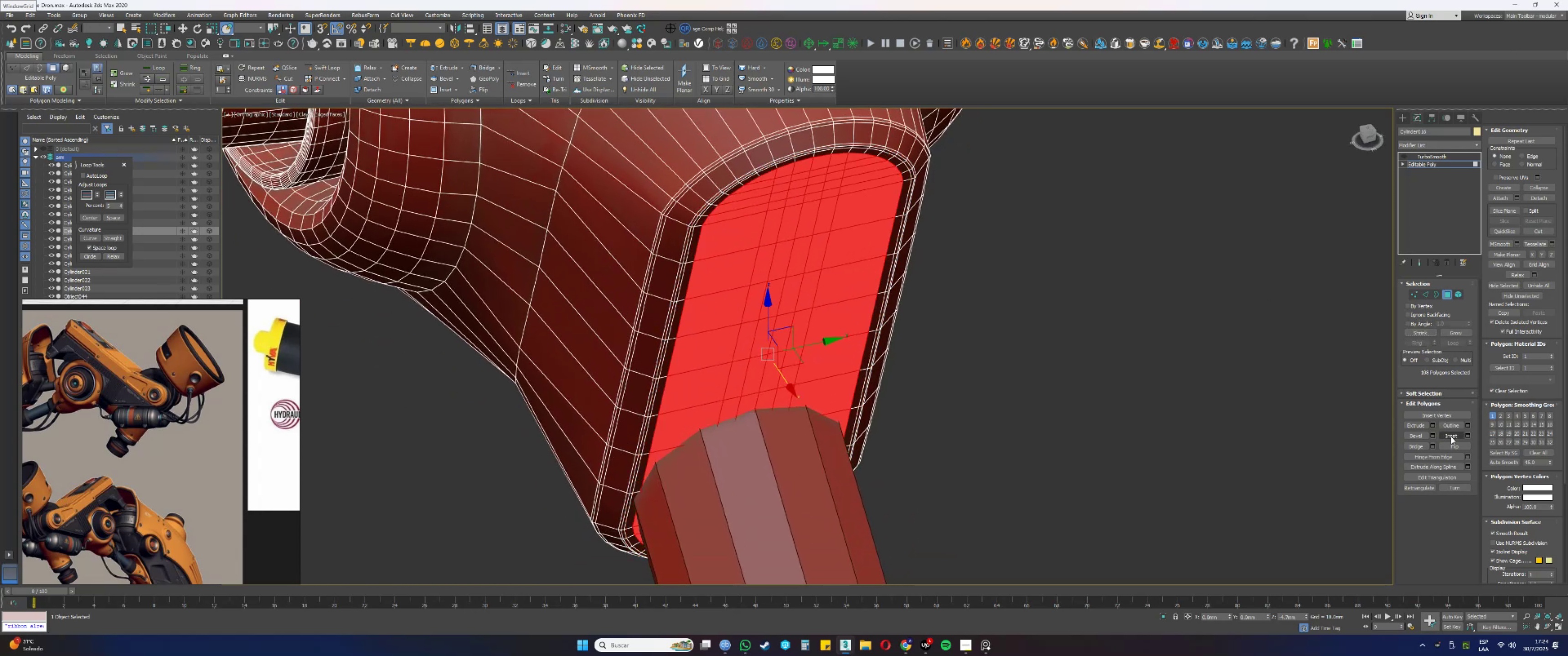 
left_click([1416, 422])
 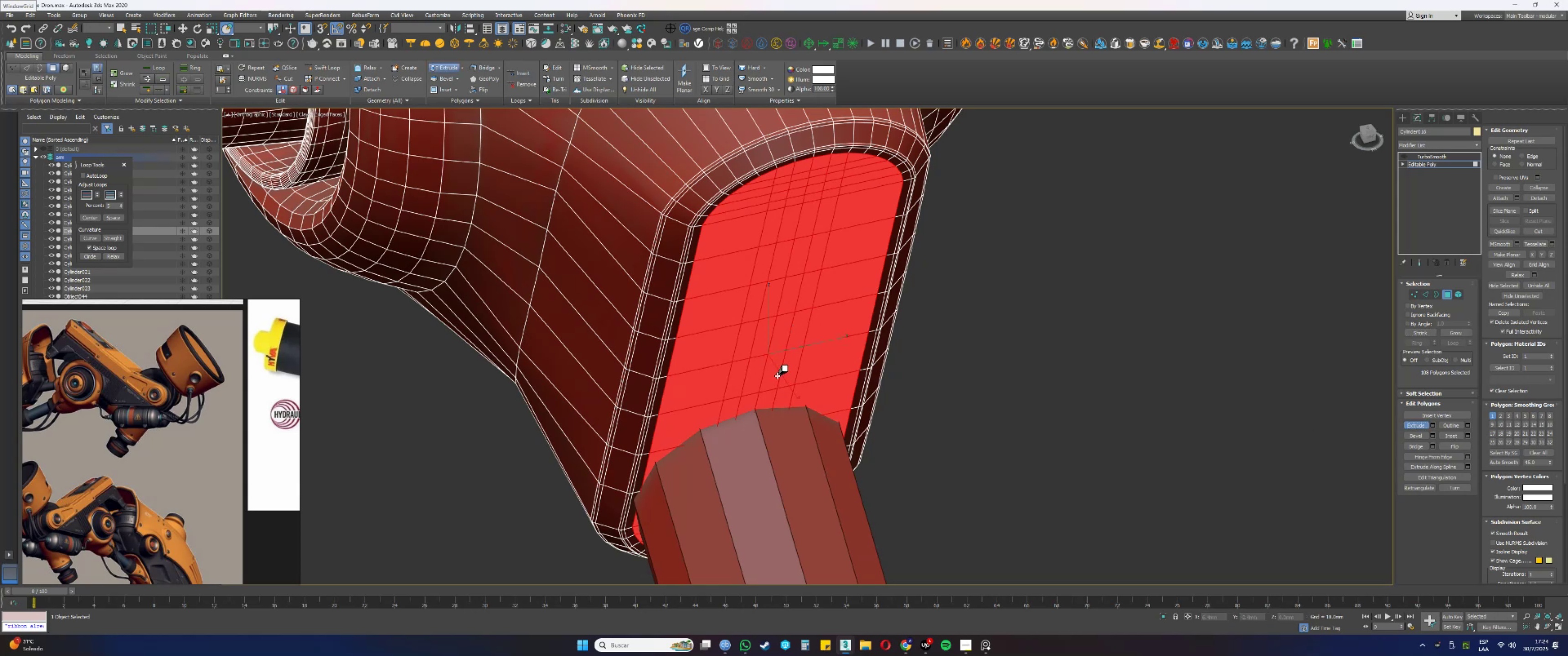 
left_click_drag(start_coordinate=[780, 327], to_coordinate=[787, 580])
 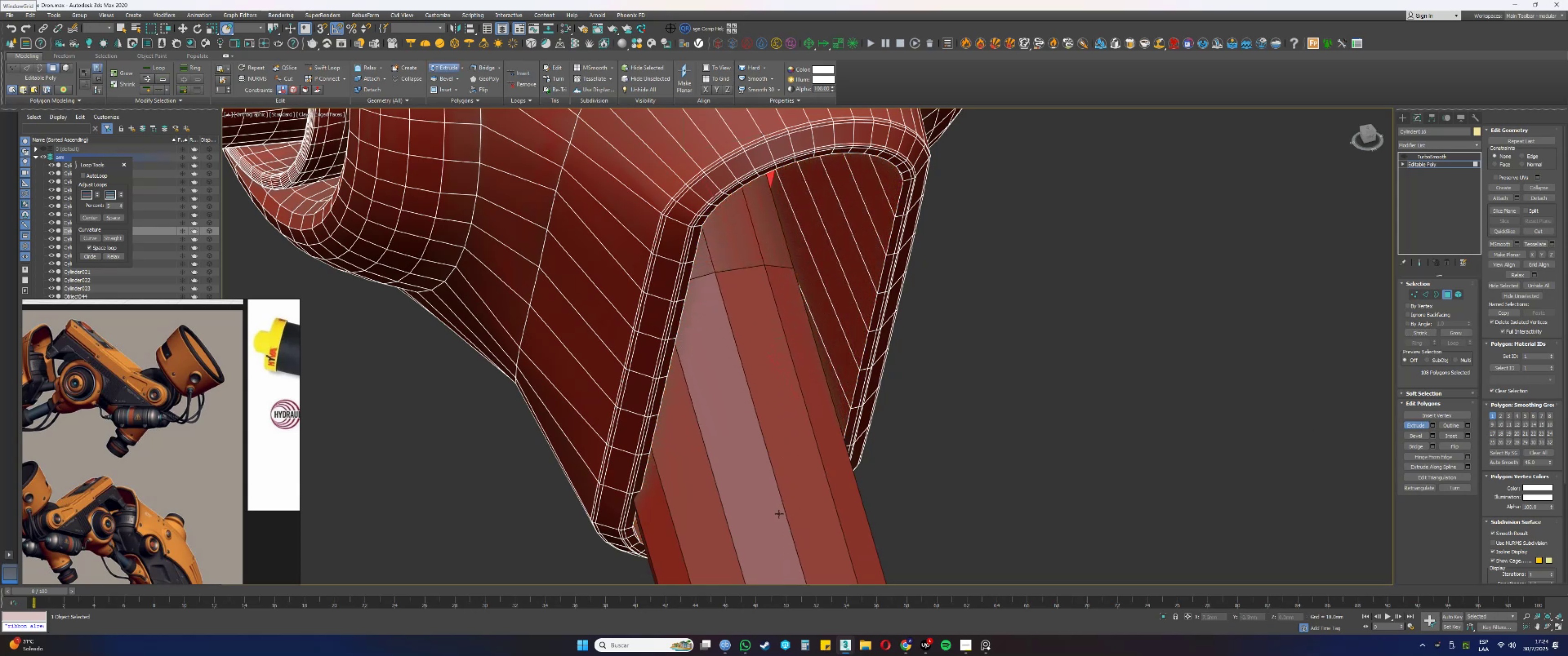 
hold_key(key=AltLeft, duration=1.05)
 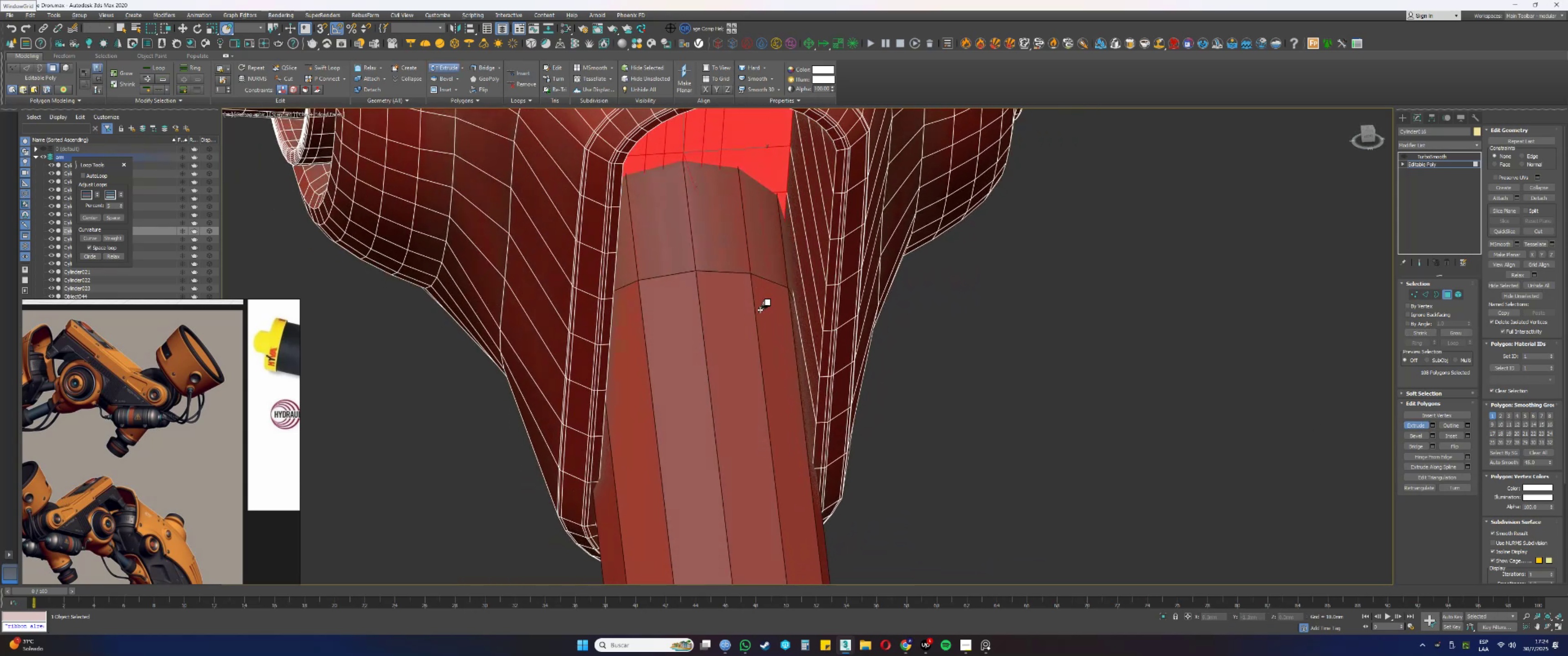 
key(Control+ControlLeft)
 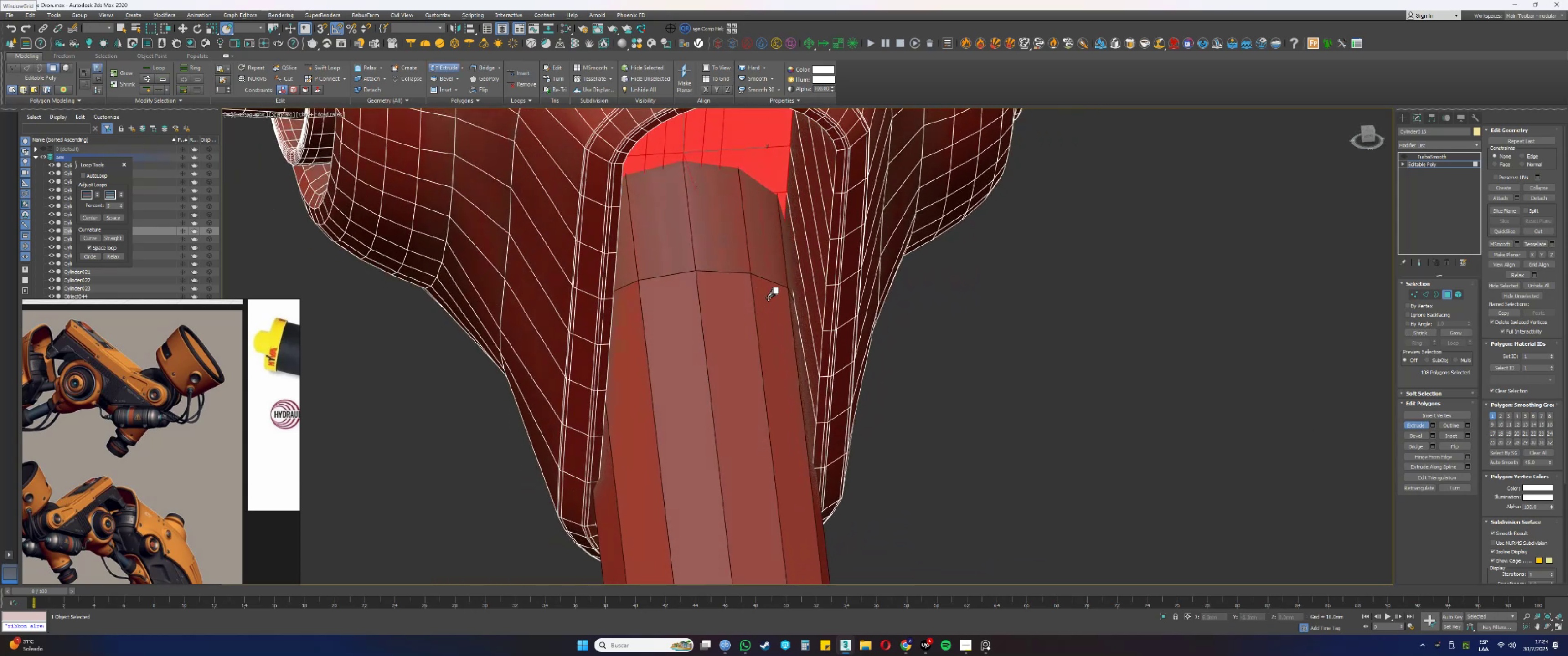 
key(Control+Z)
 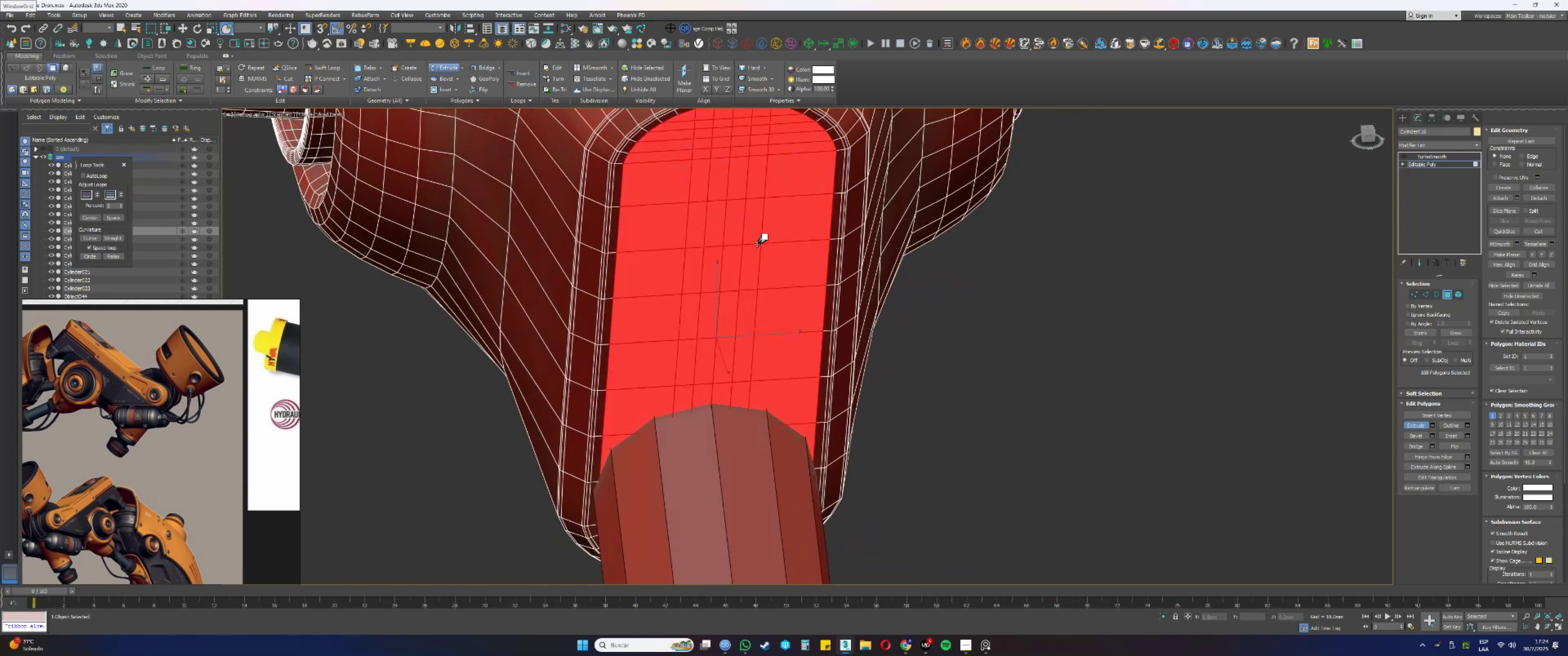 
left_click_drag(start_coordinate=[755, 197], to_coordinate=[726, 586])
 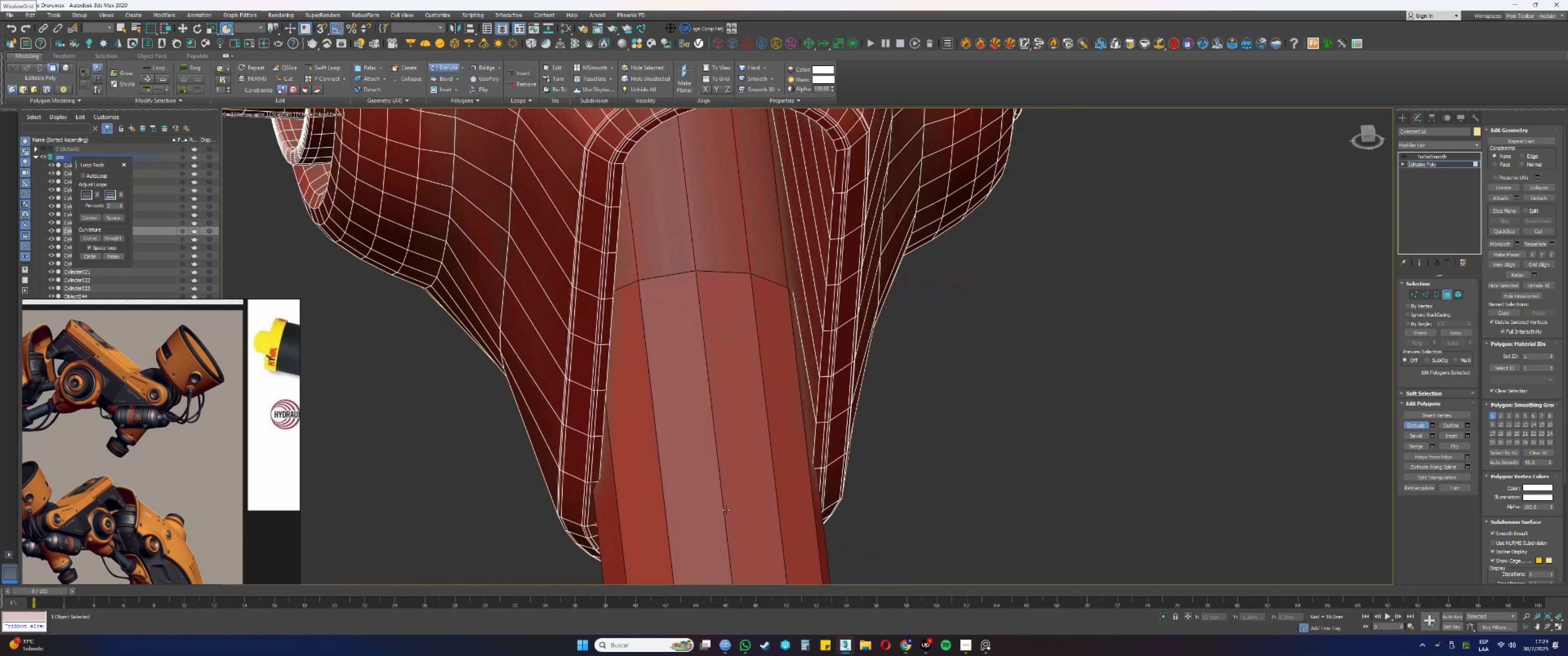 
scroll: coordinate [747, 363], scroll_direction: down, amount: 1.0
 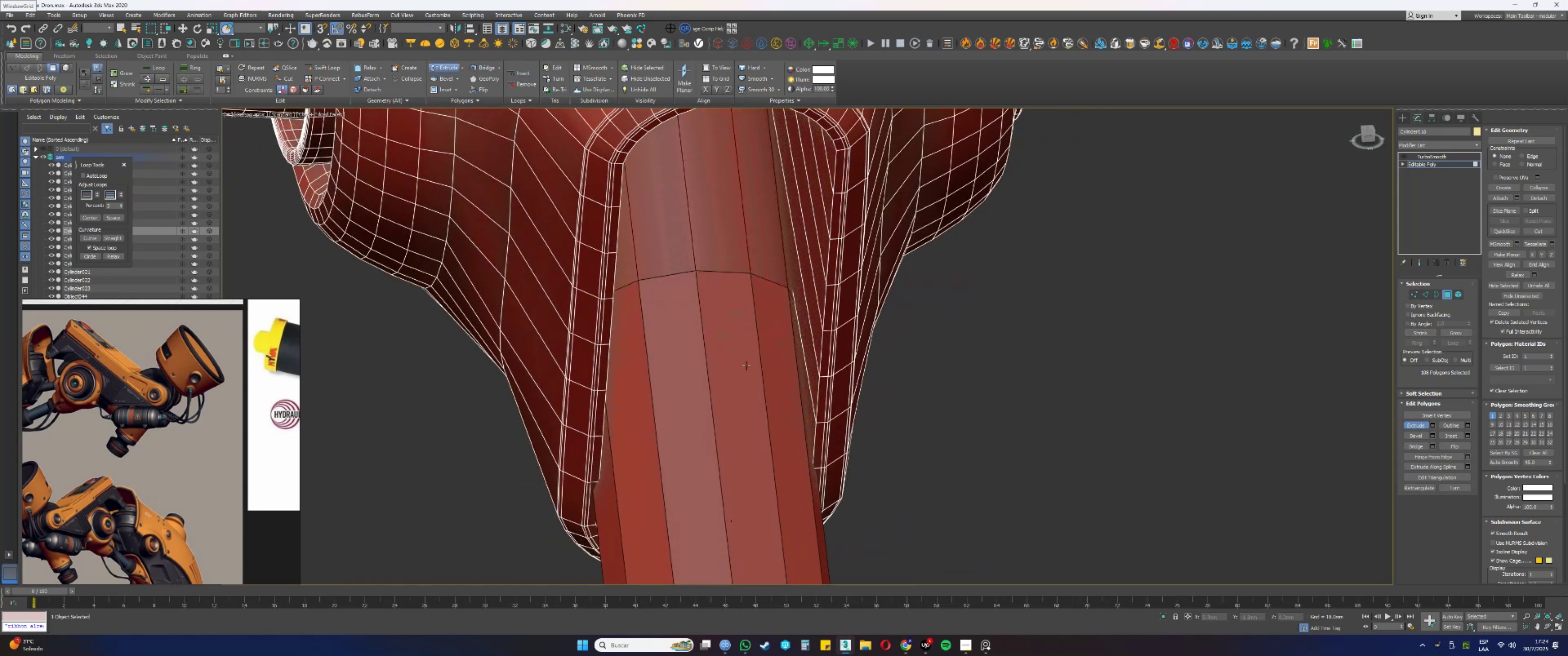 
hold_key(key=AltLeft, duration=0.71)
 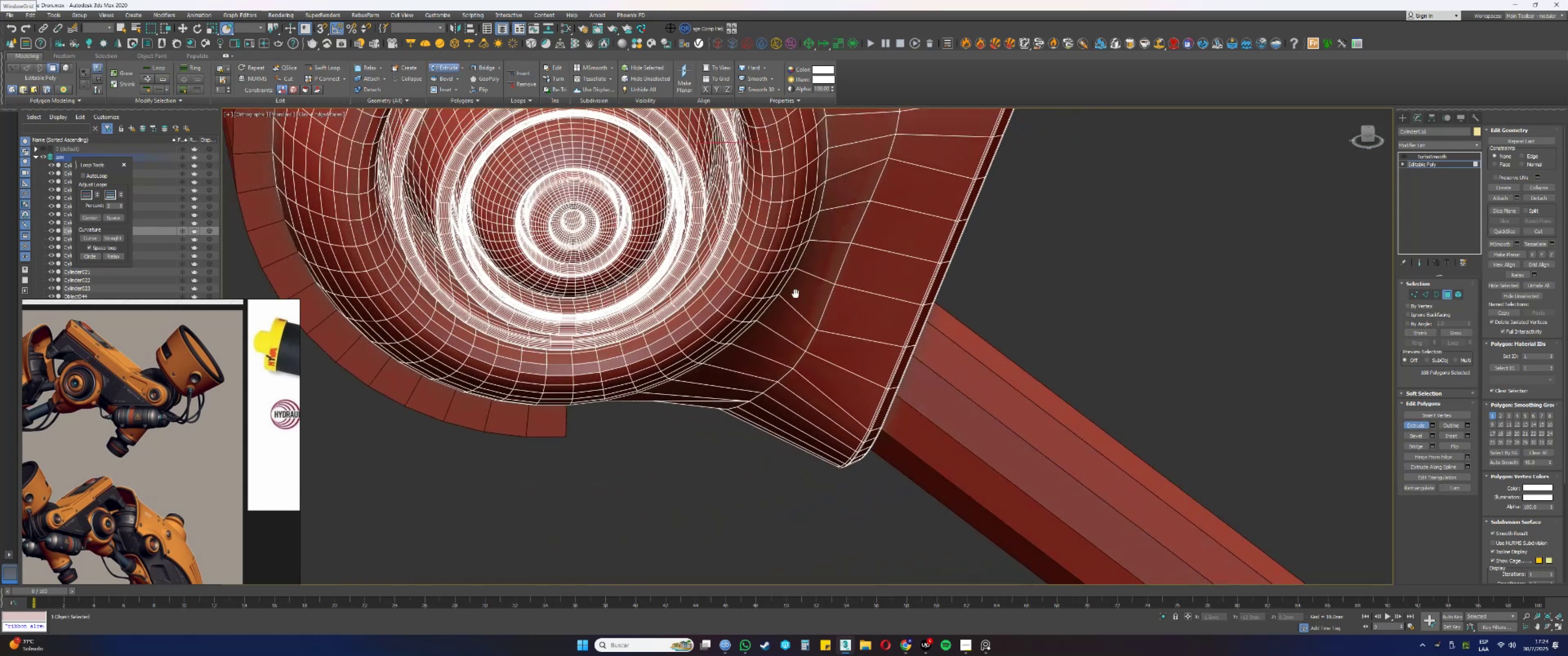 
key(F3)
 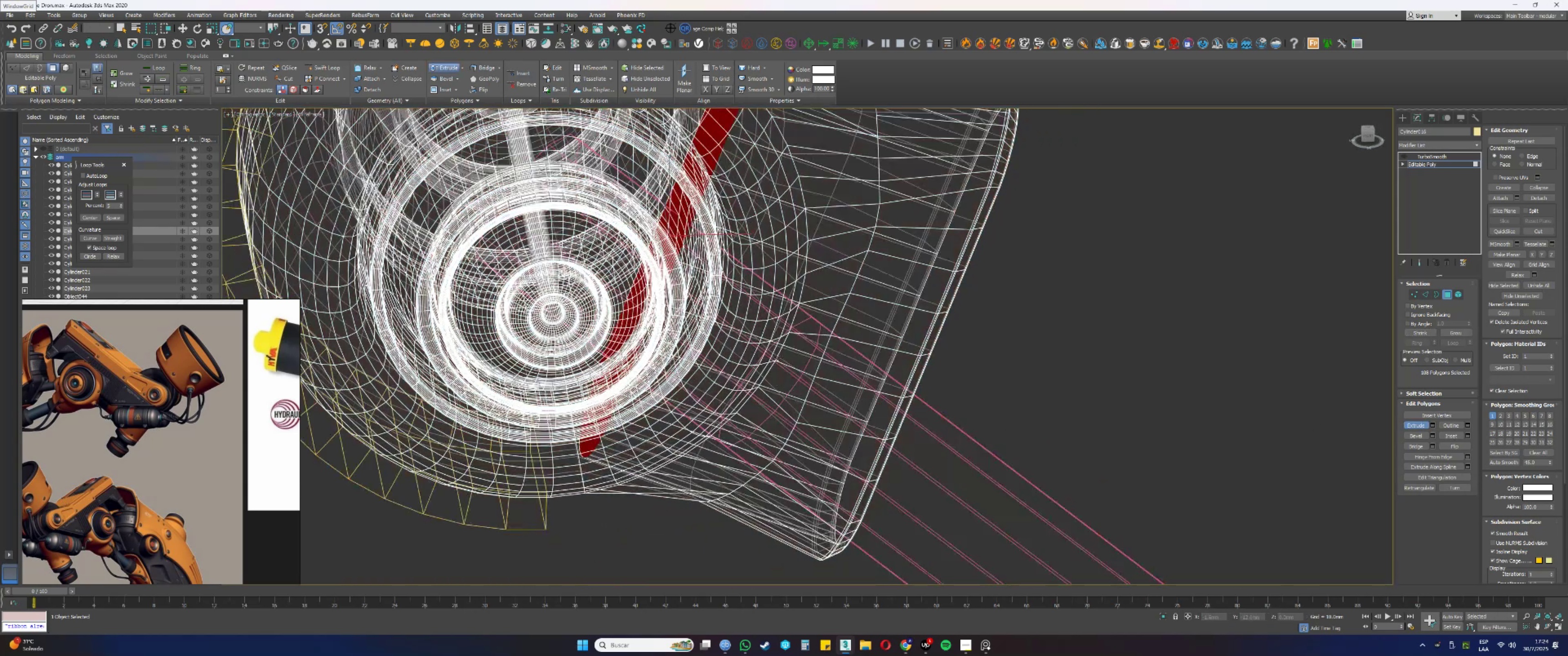 
hold_key(key=AltLeft, duration=0.83)
 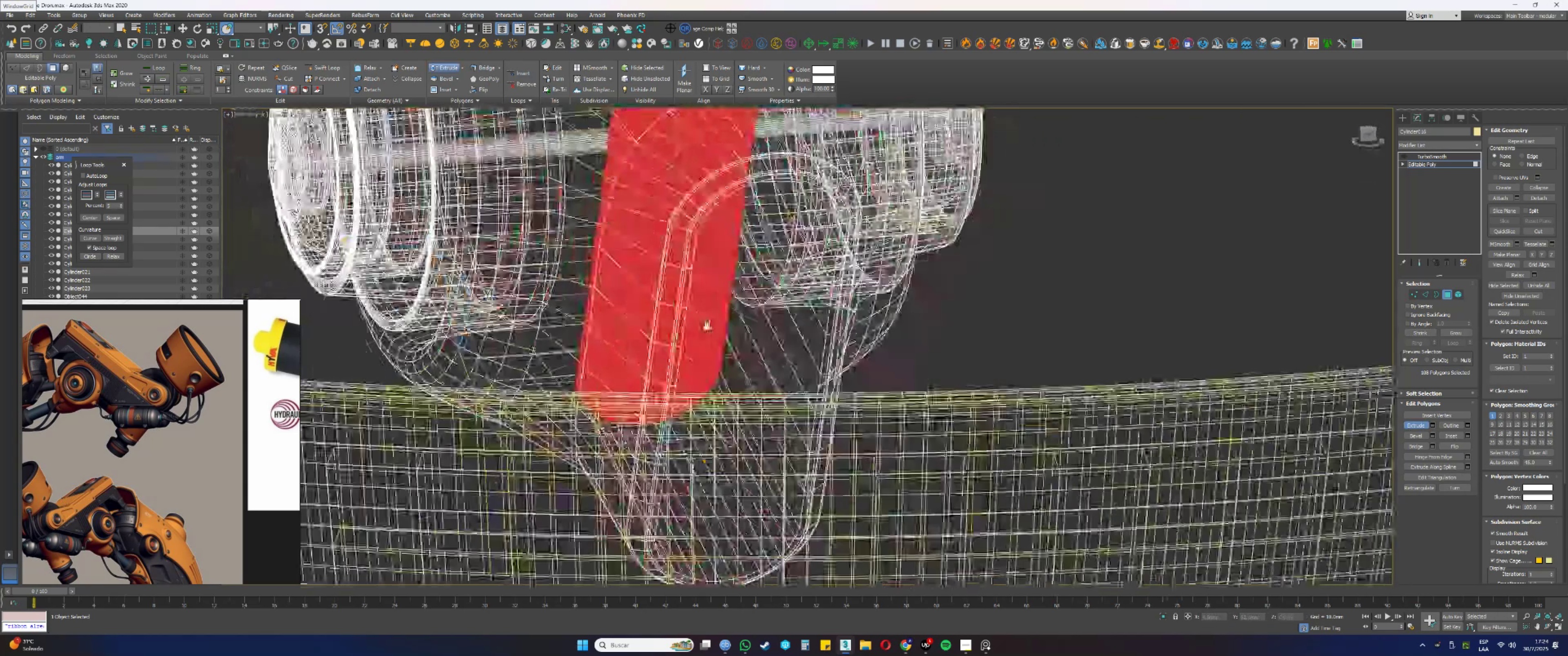 
key(F3)
 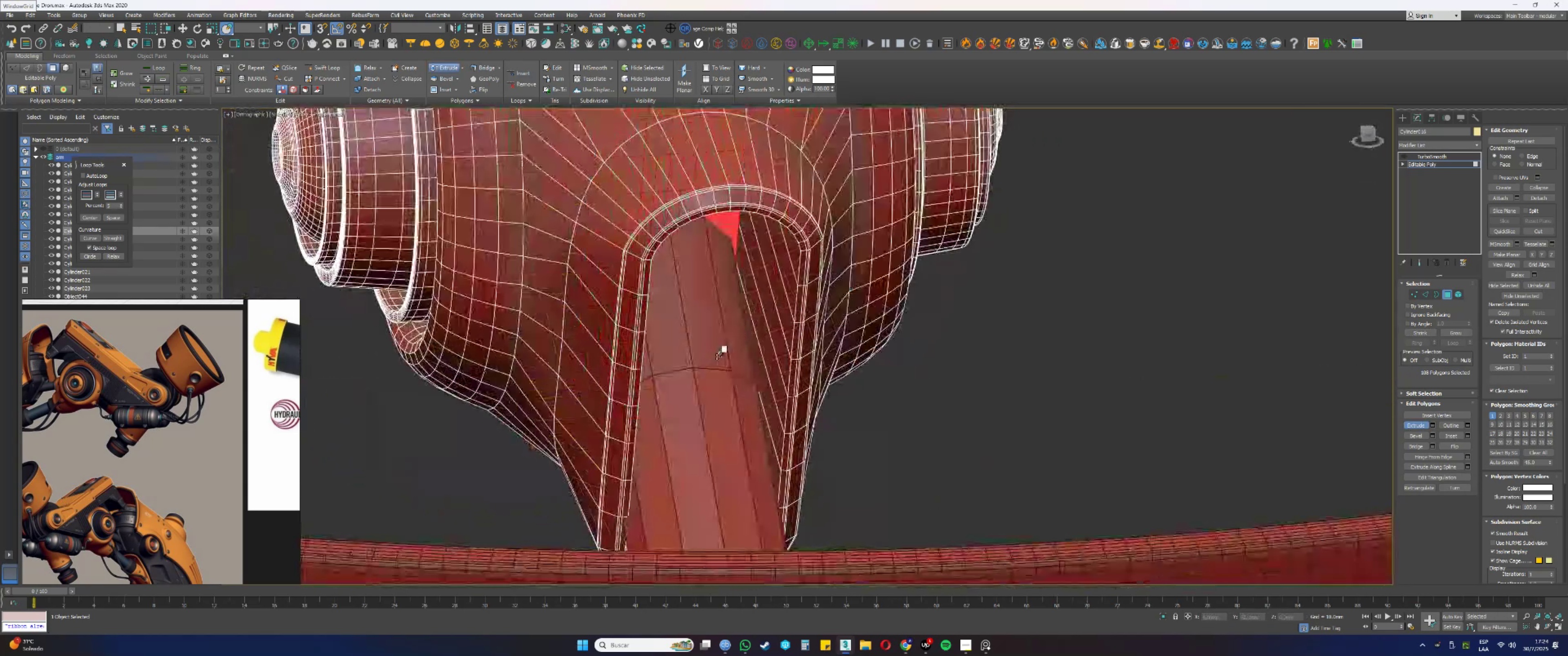 
hold_key(key=AltLeft, duration=1.35)
 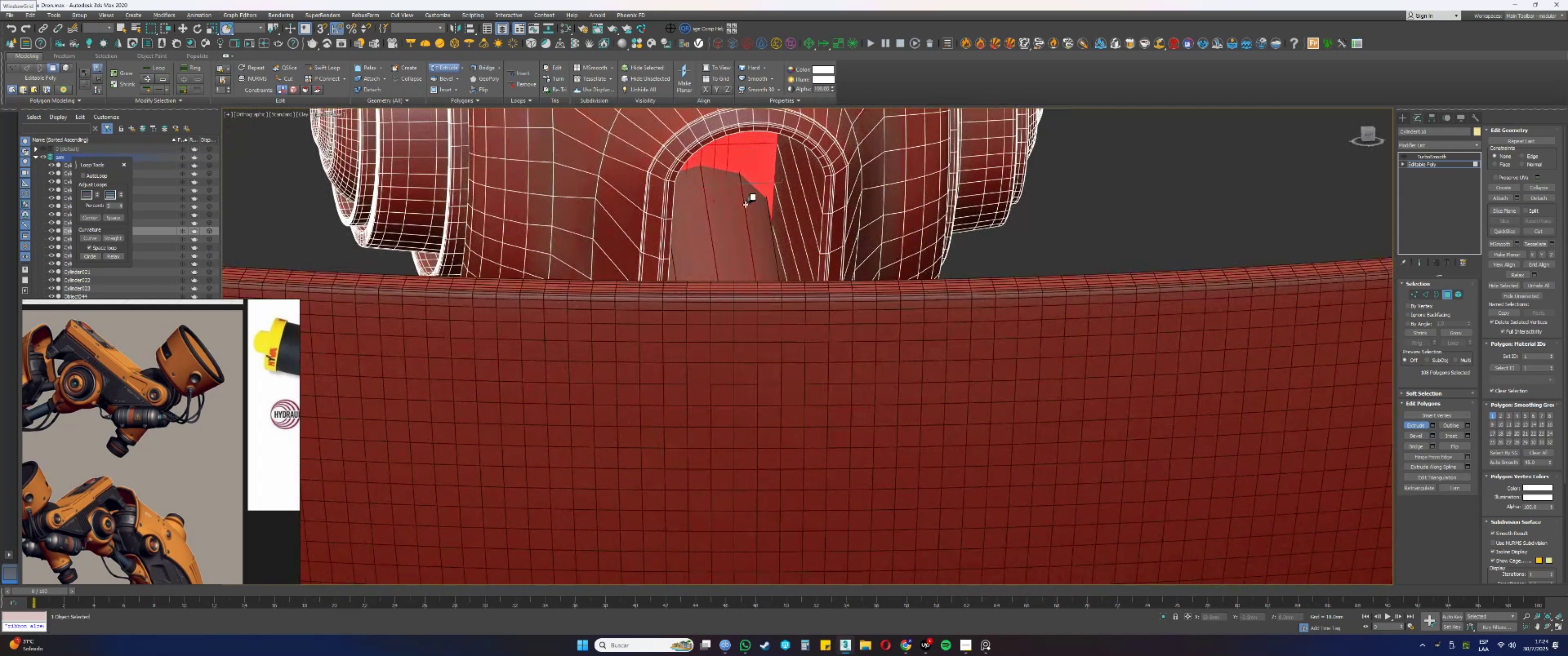 
scroll: coordinate [762, 172], scroll_direction: up, amount: 3.0
 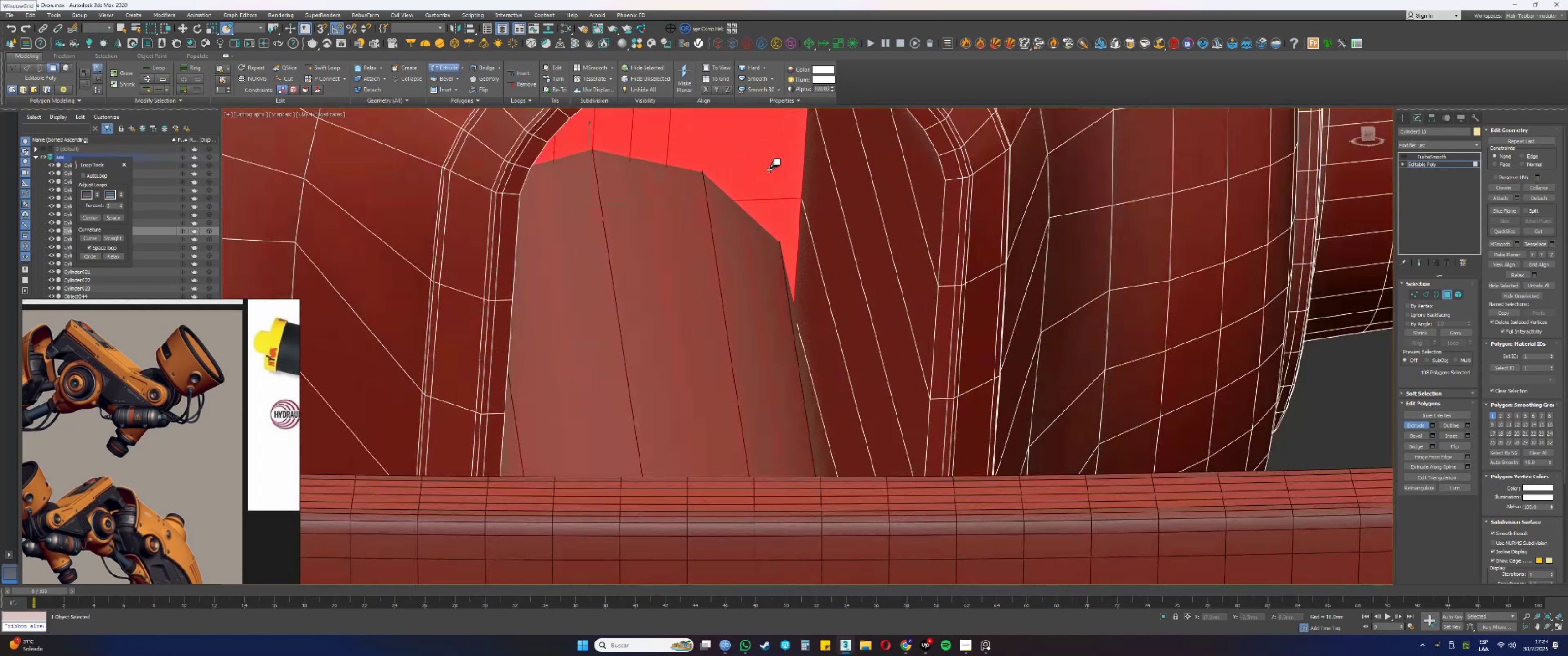 
right_click([765, 179])
 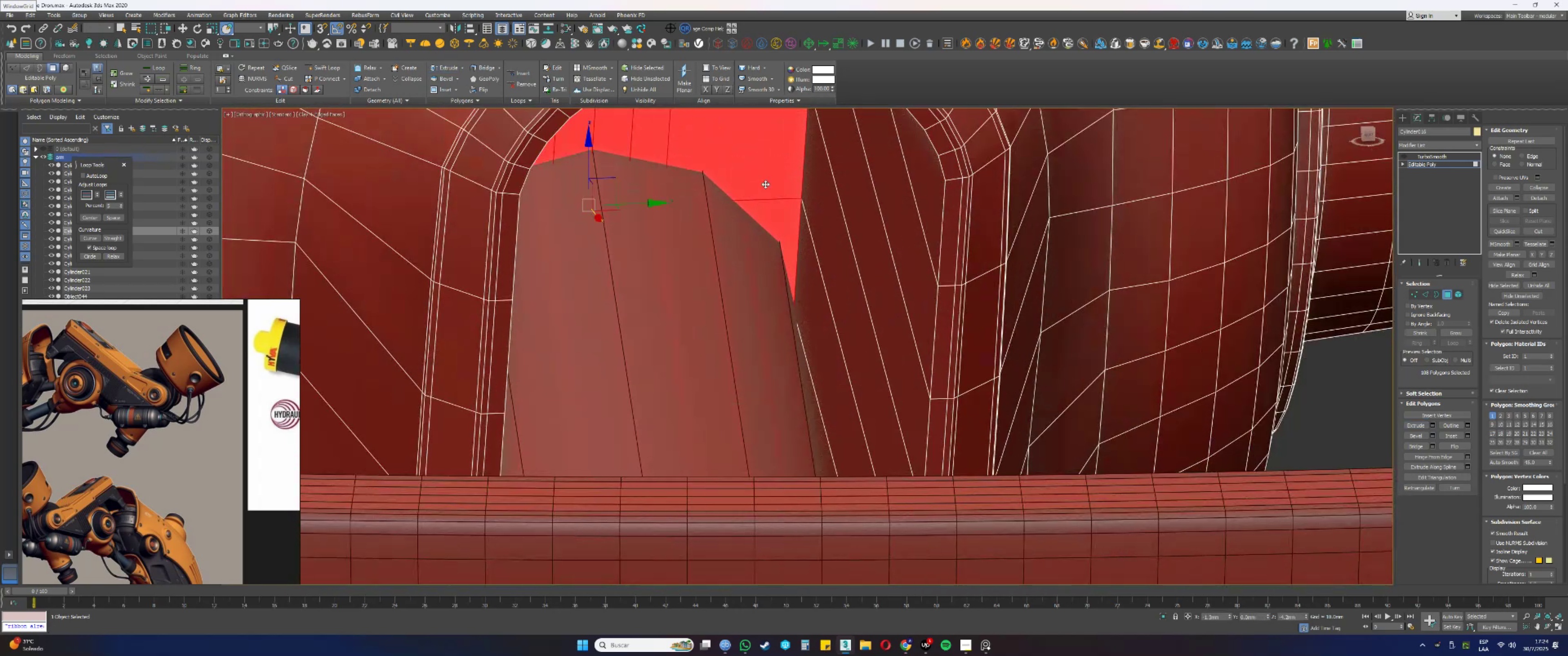 
scroll: coordinate [765, 254], scroll_direction: down, amount: 2.0
 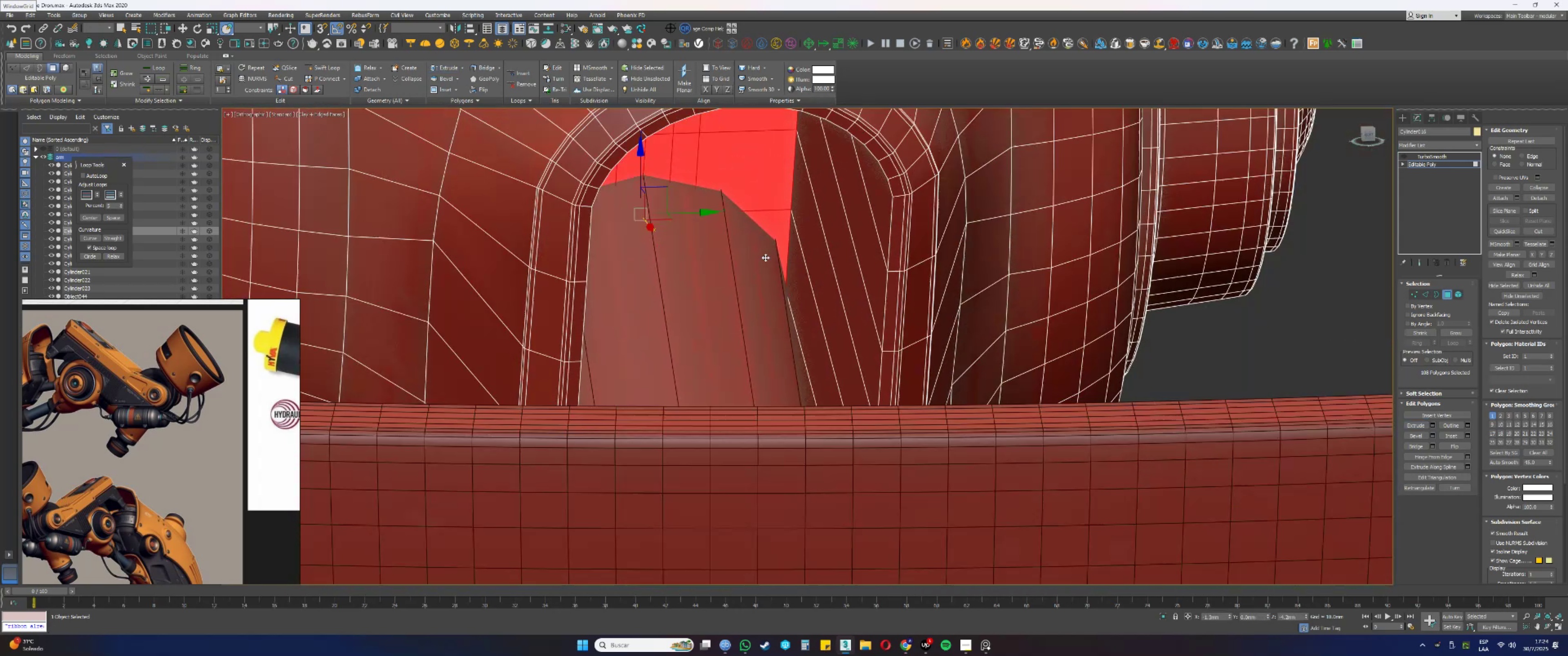 
key(Alt+AltLeft)
 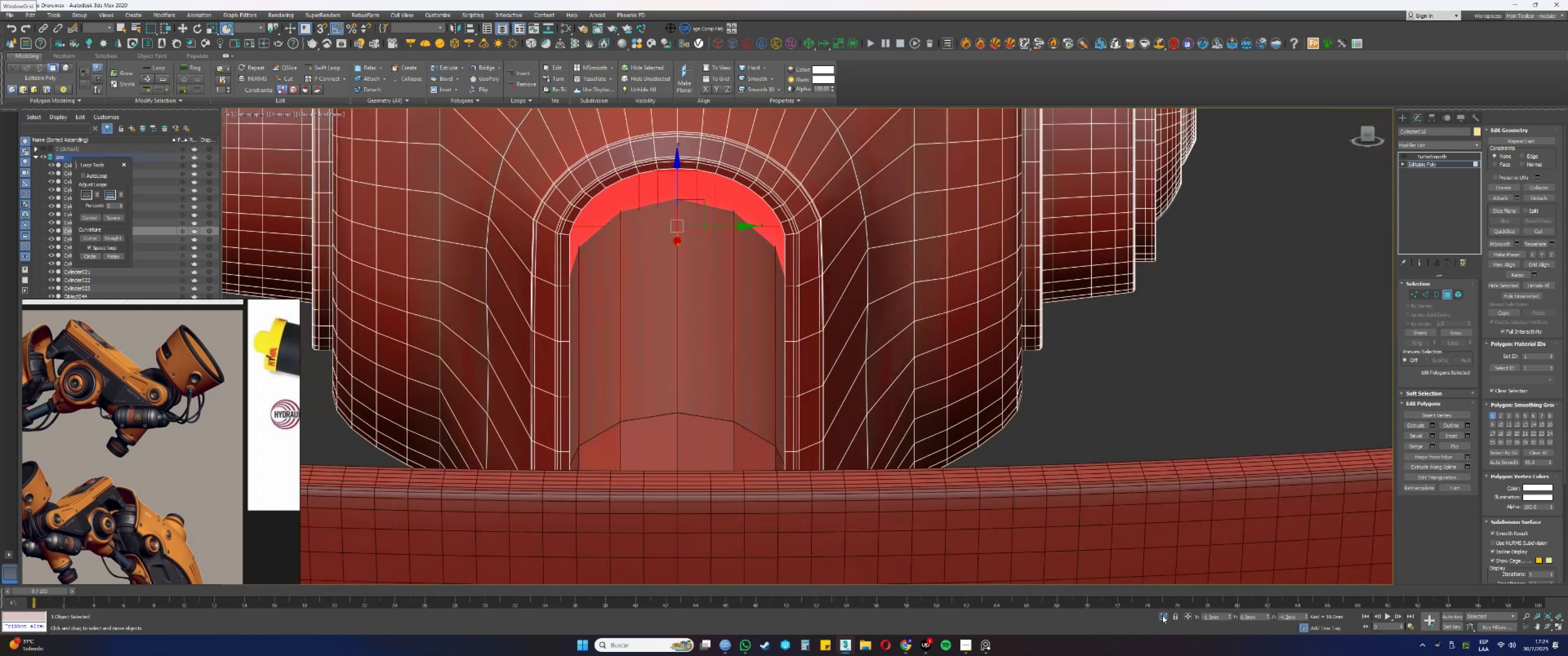 
hold_key(key=AltLeft, duration=0.45)
 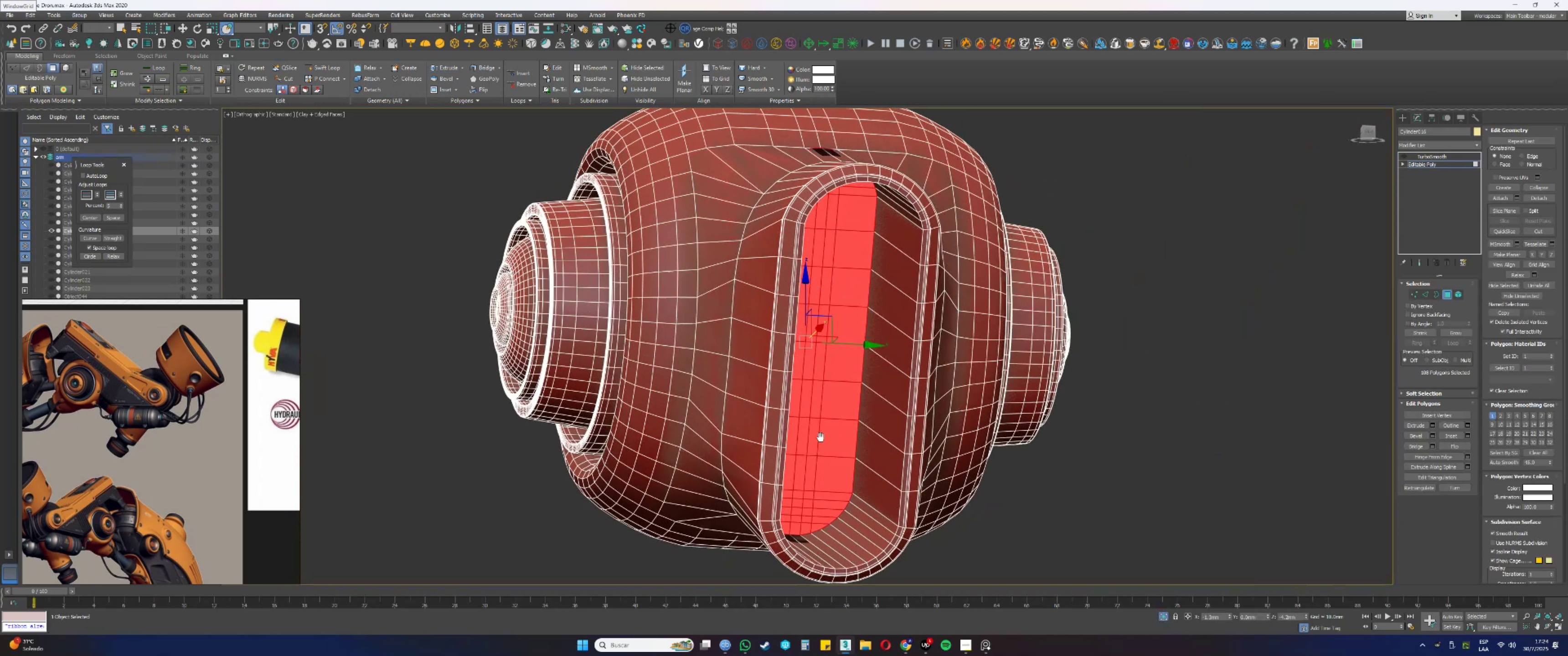 
hold_key(key=AltLeft, duration=0.57)
 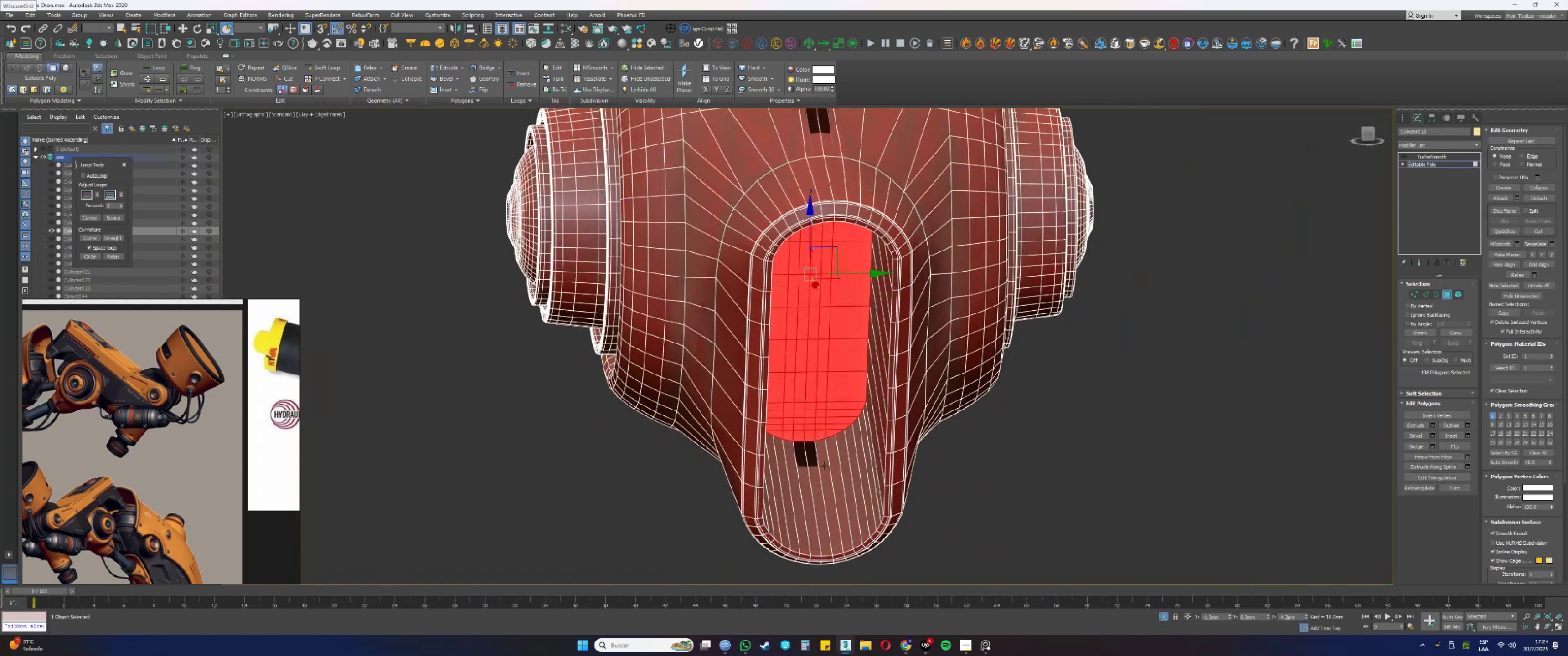 
scroll: coordinate [824, 468], scroll_direction: up, amount: 1.0
 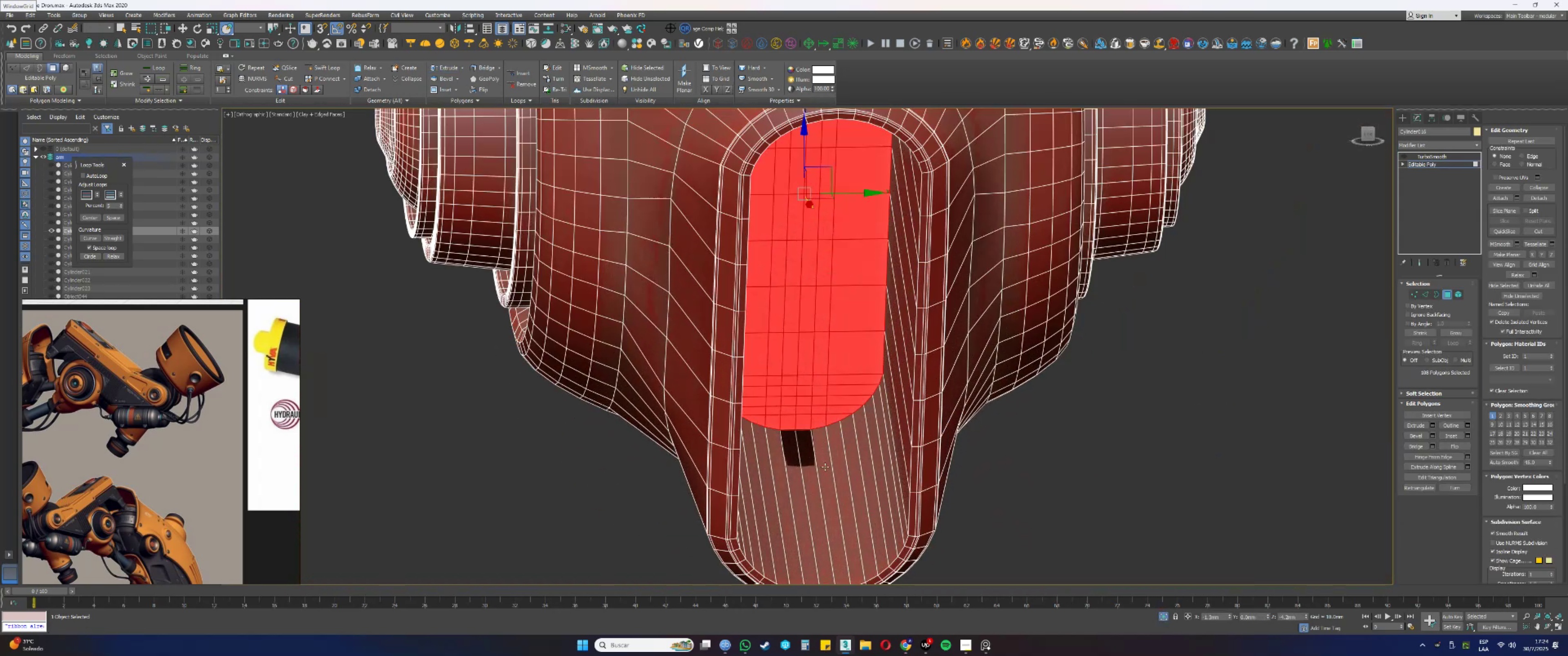 
key(Control+Z)
 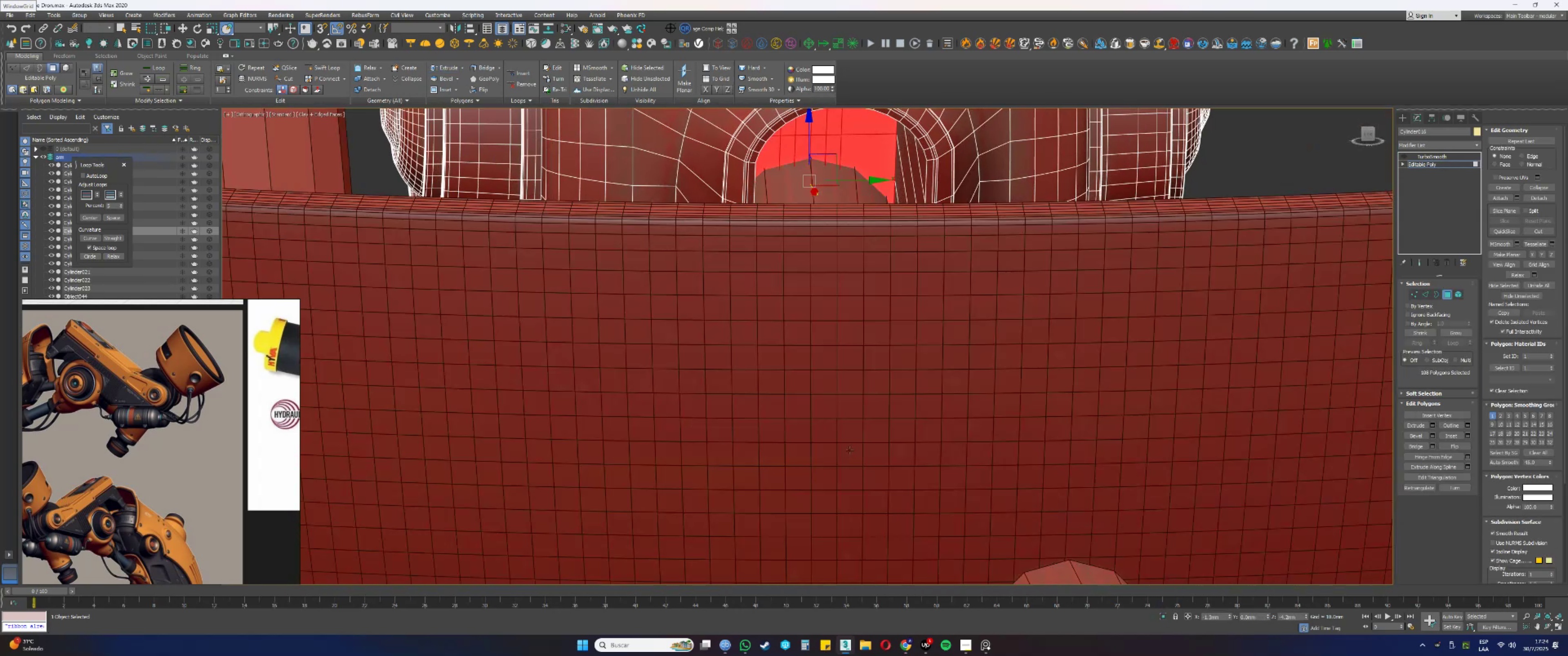 
key(Alt+AltLeft)
 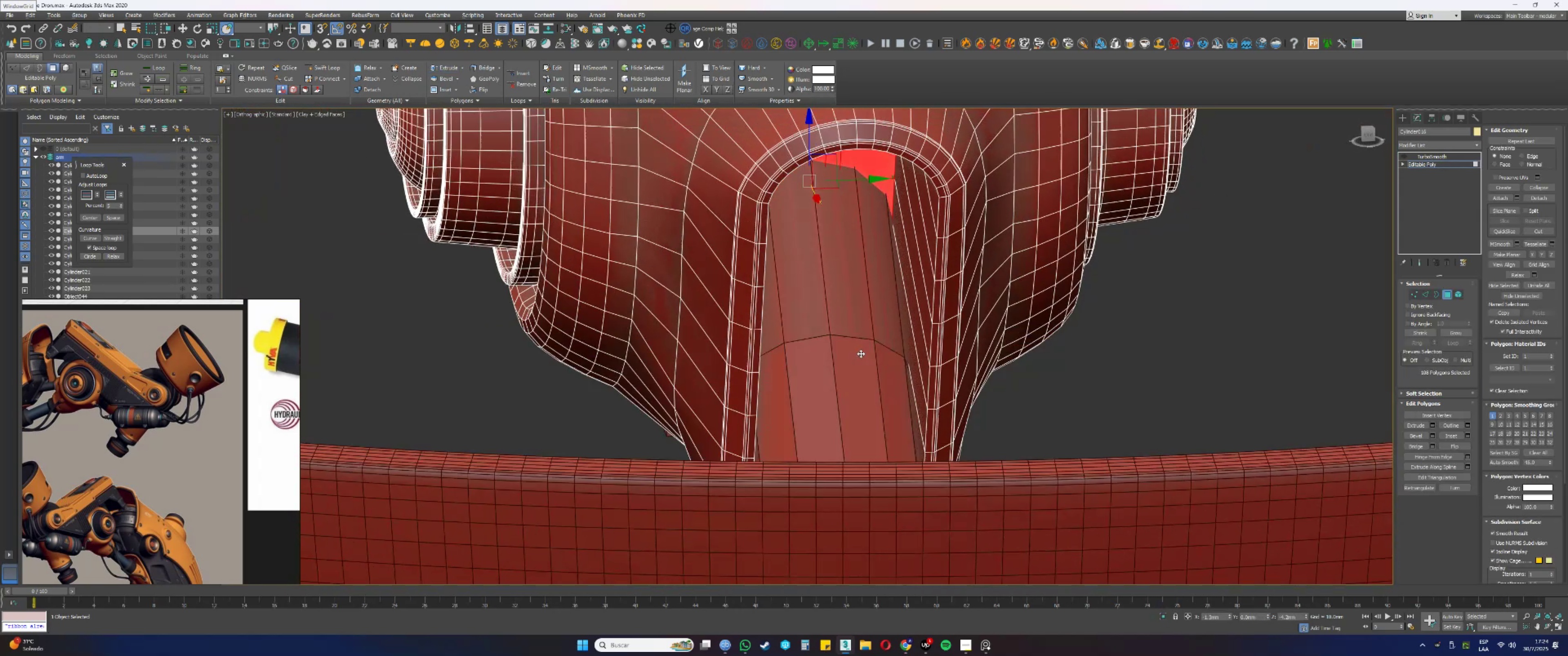 
key(Control+ControlLeft)
 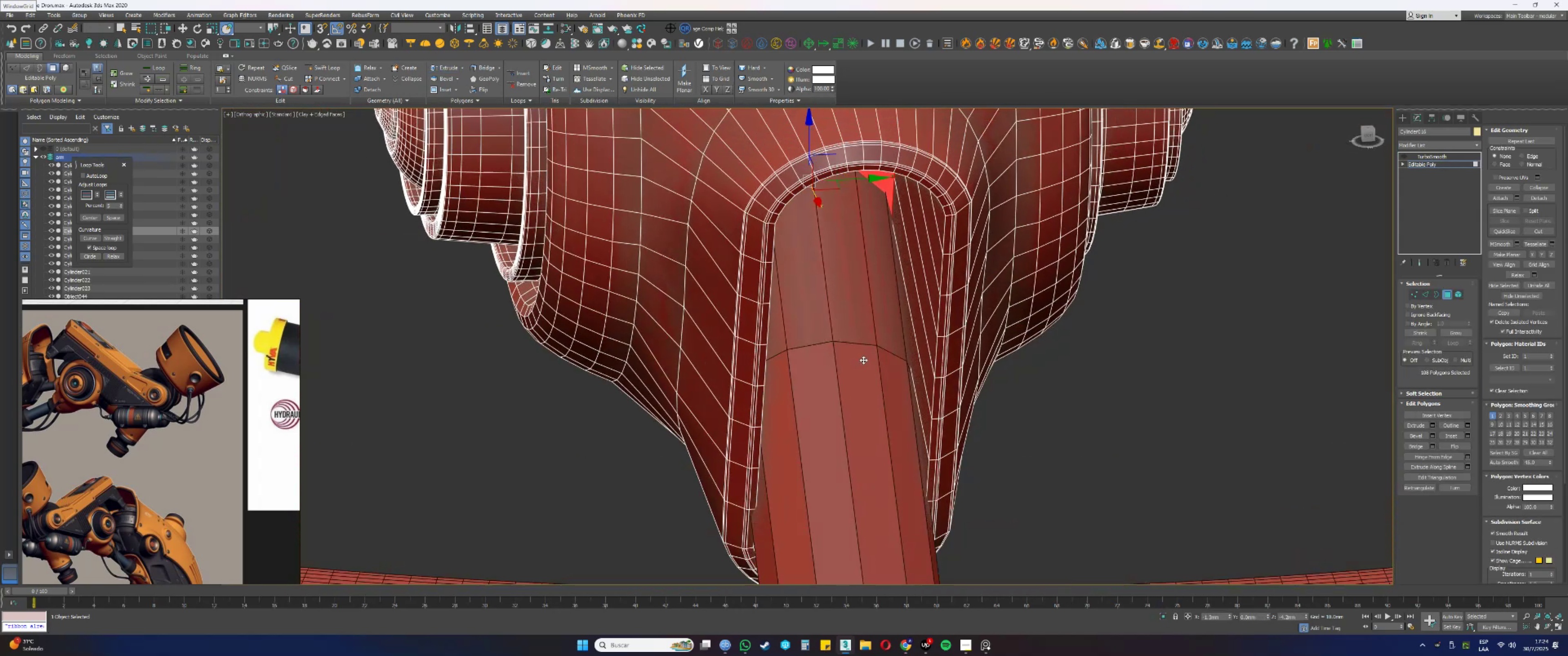 
key(Control+Z)
 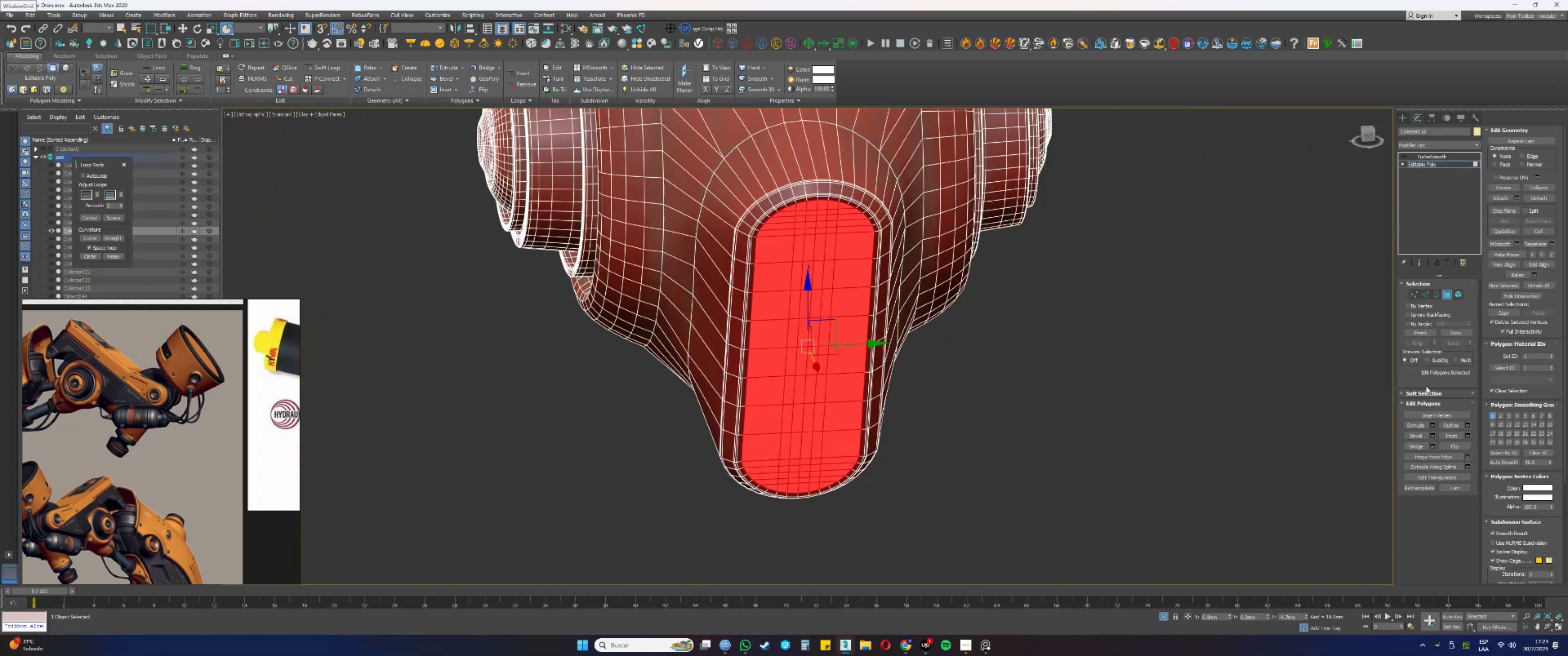 
left_click([1418, 424])
 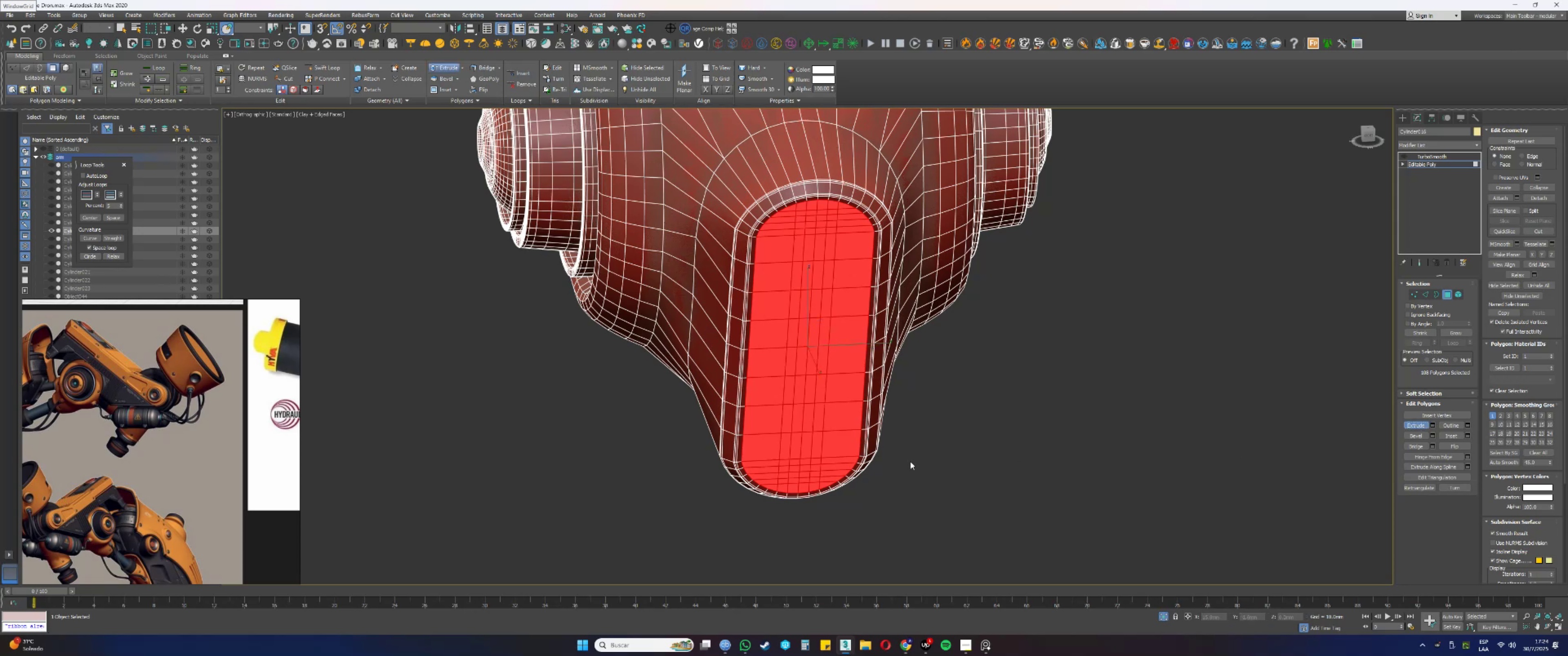 
right_click([1125, 449])
 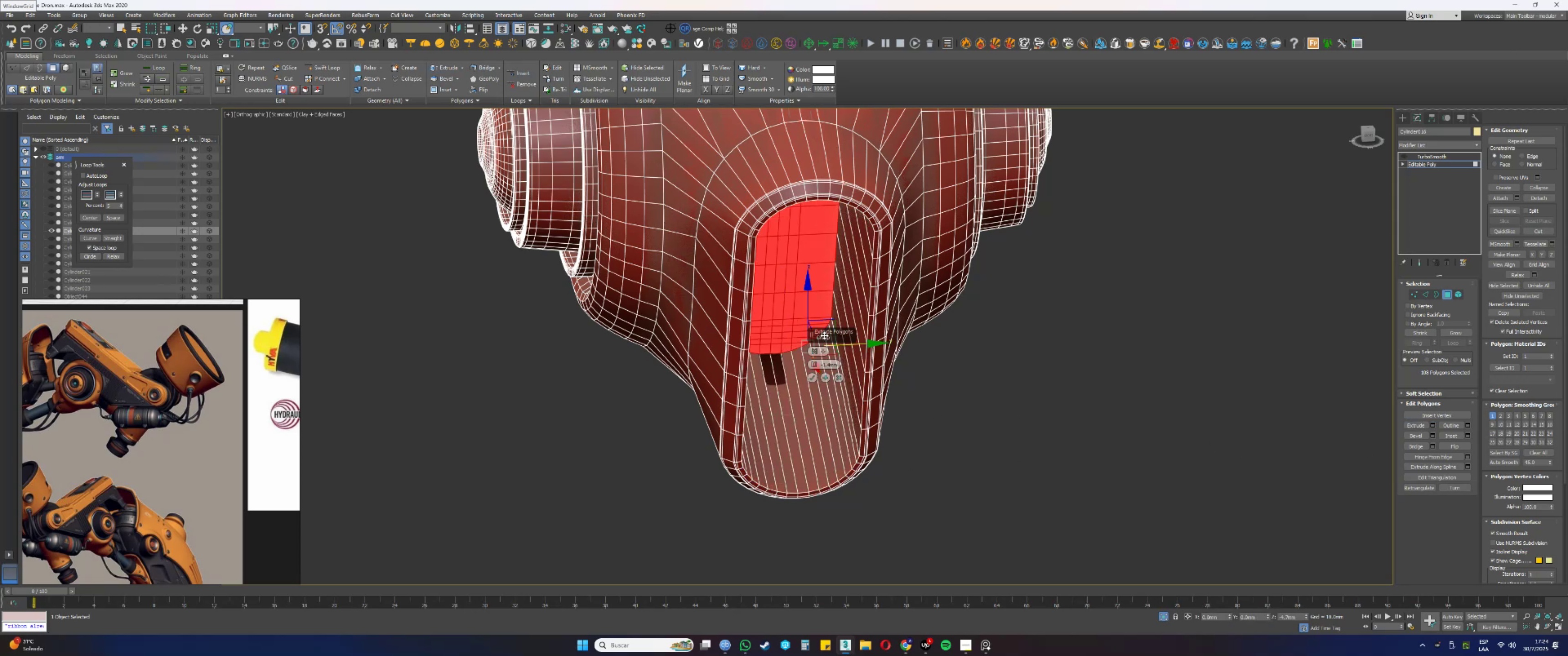 
left_click([813, 349])
 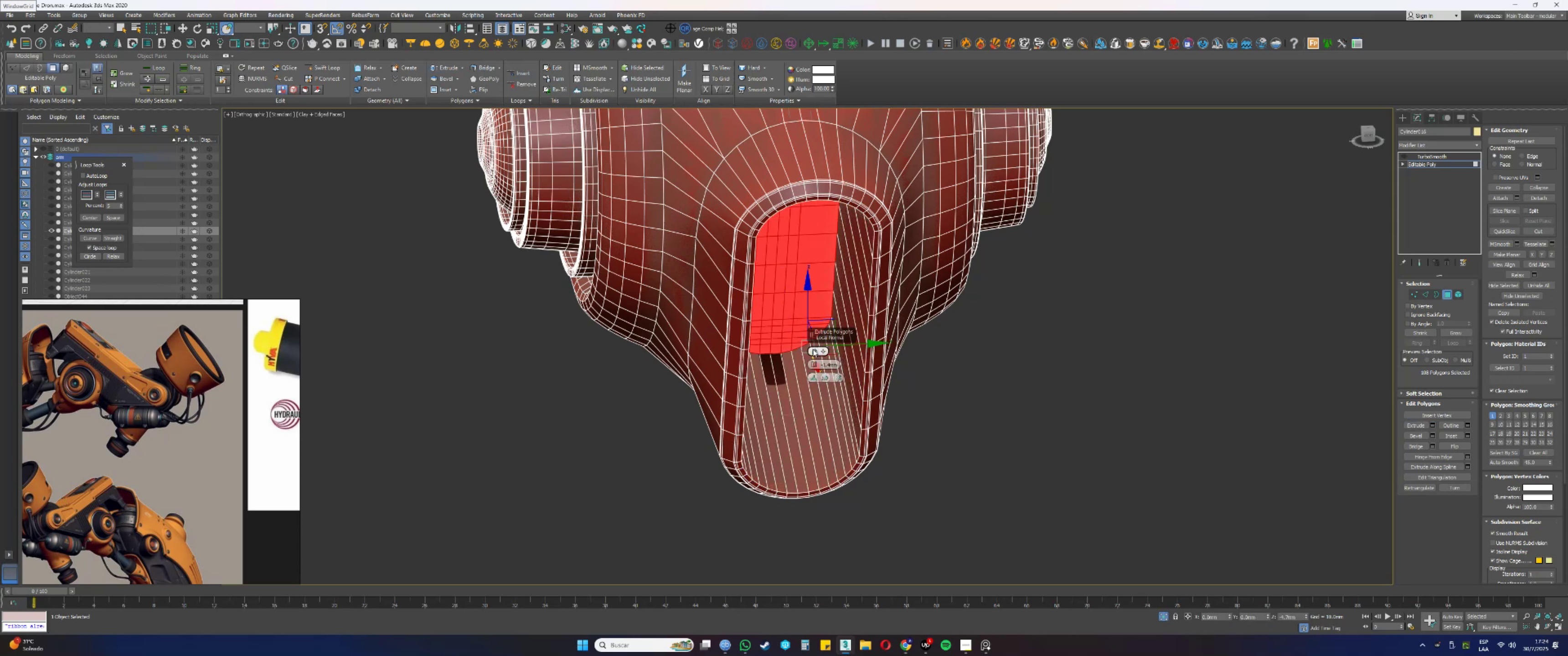 
hold_key(key=AltLeft, duration=0.53)
 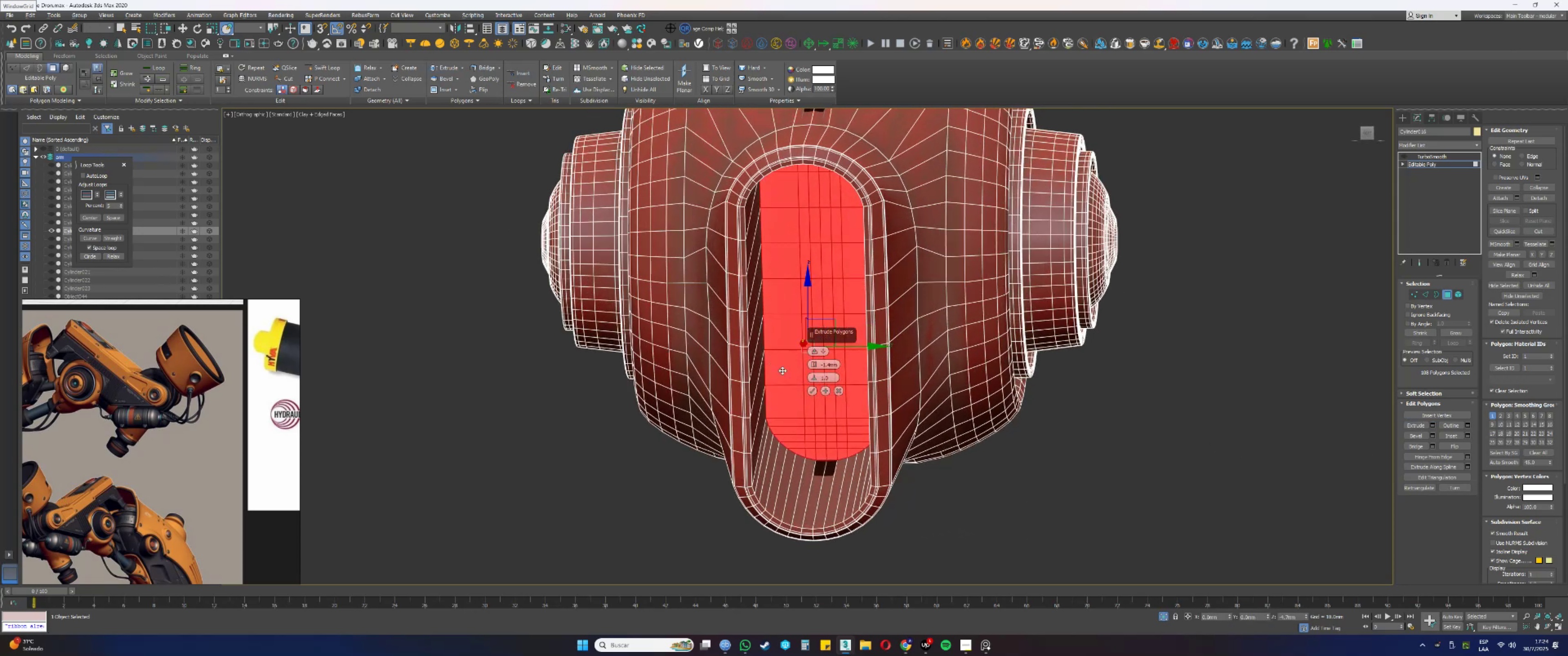 
scroll: coordinate [805, 425], scroll_direction: up, amount: 1.0
 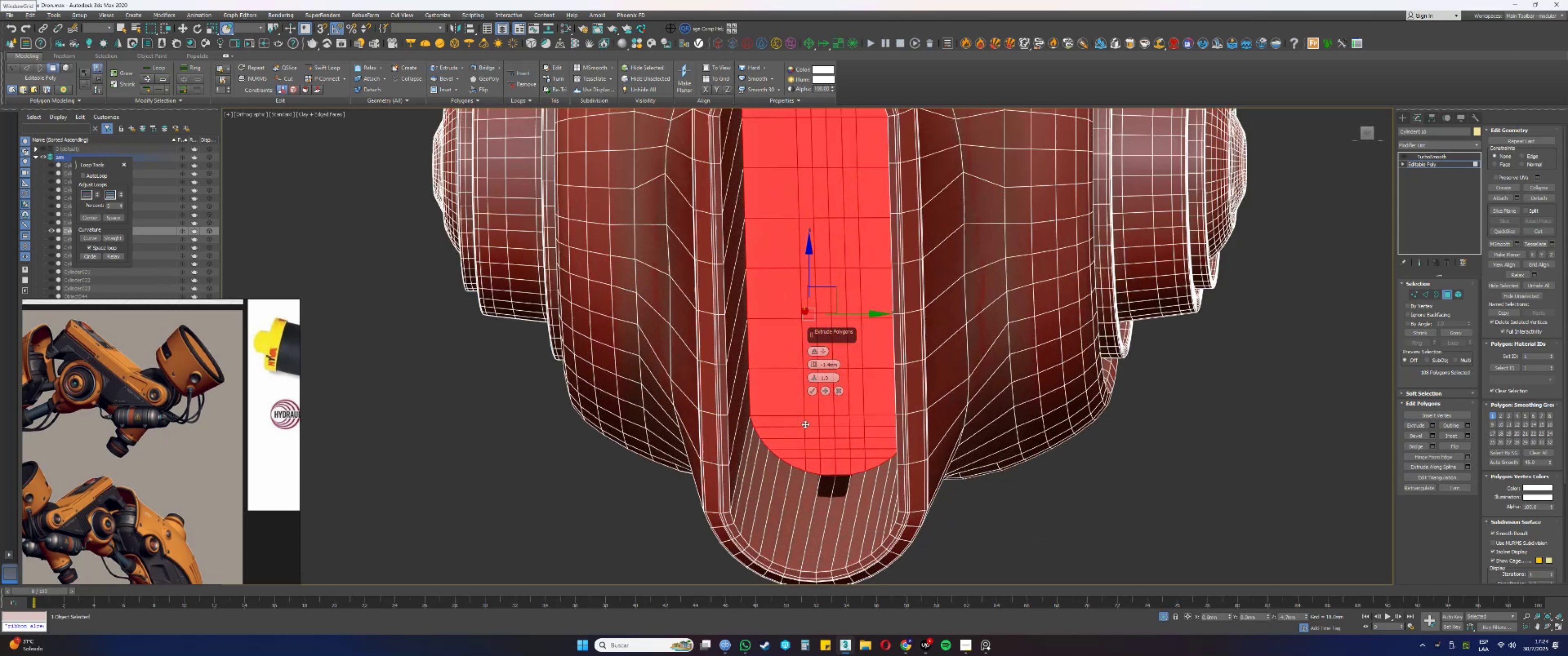 
hold_key(key=AltLeft, duration=0.39)
 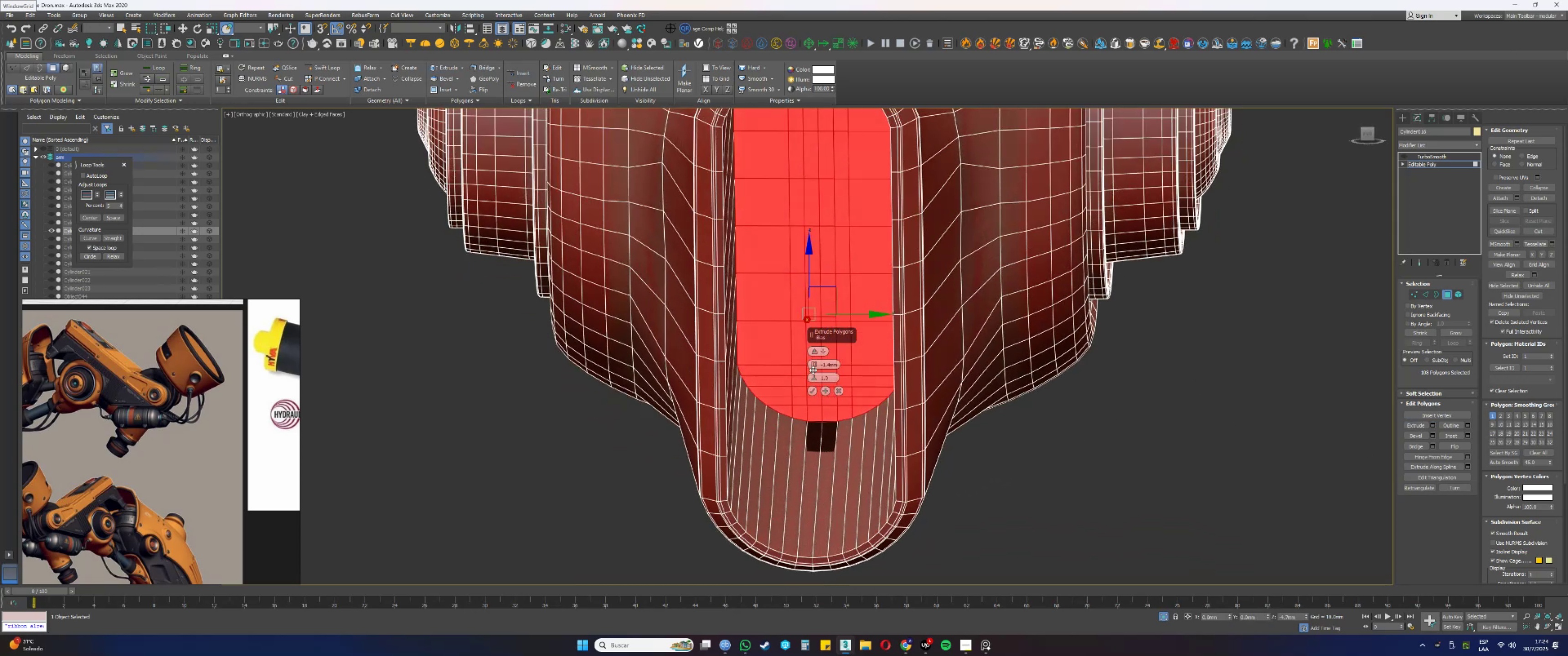 
left_click_drag(start_coordinate=[813, 366], to_coordinate=[817, 443])
 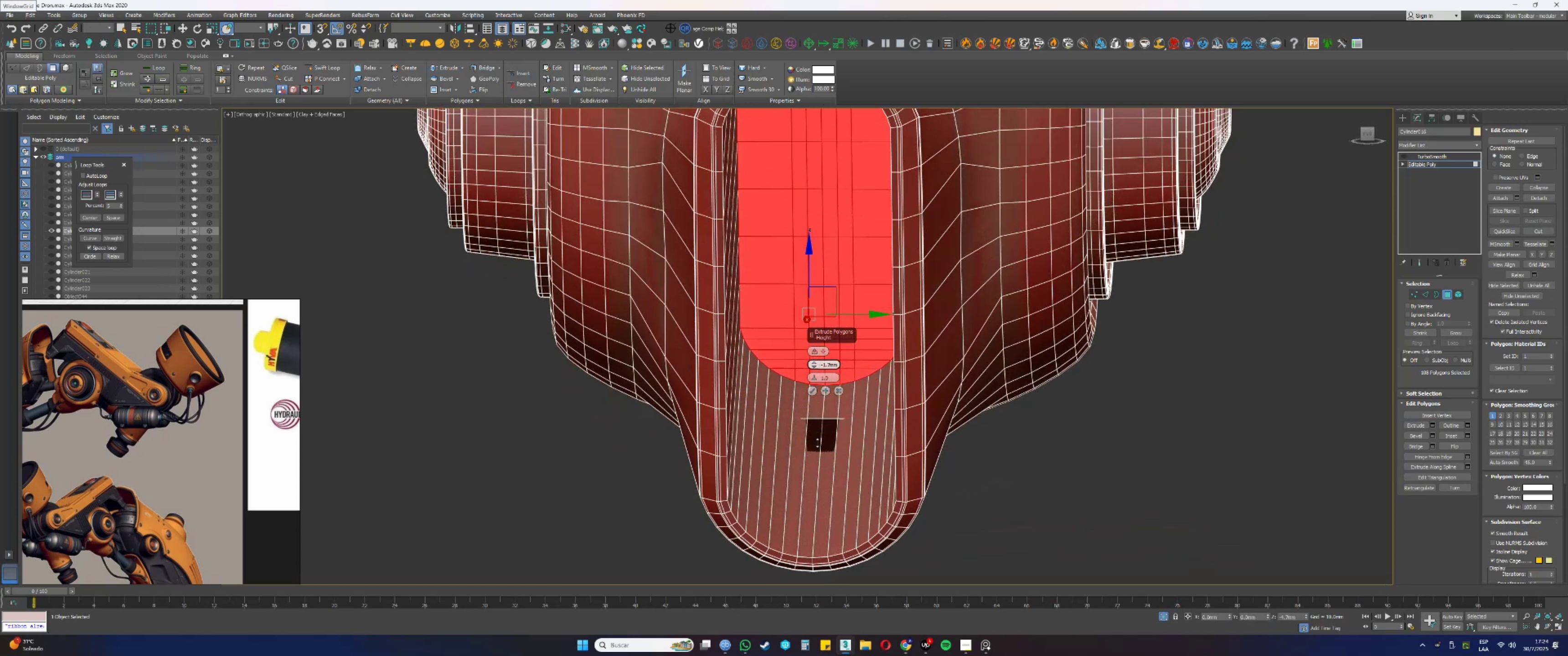 
hold_key(key=AltLeft, duration=0.84)
 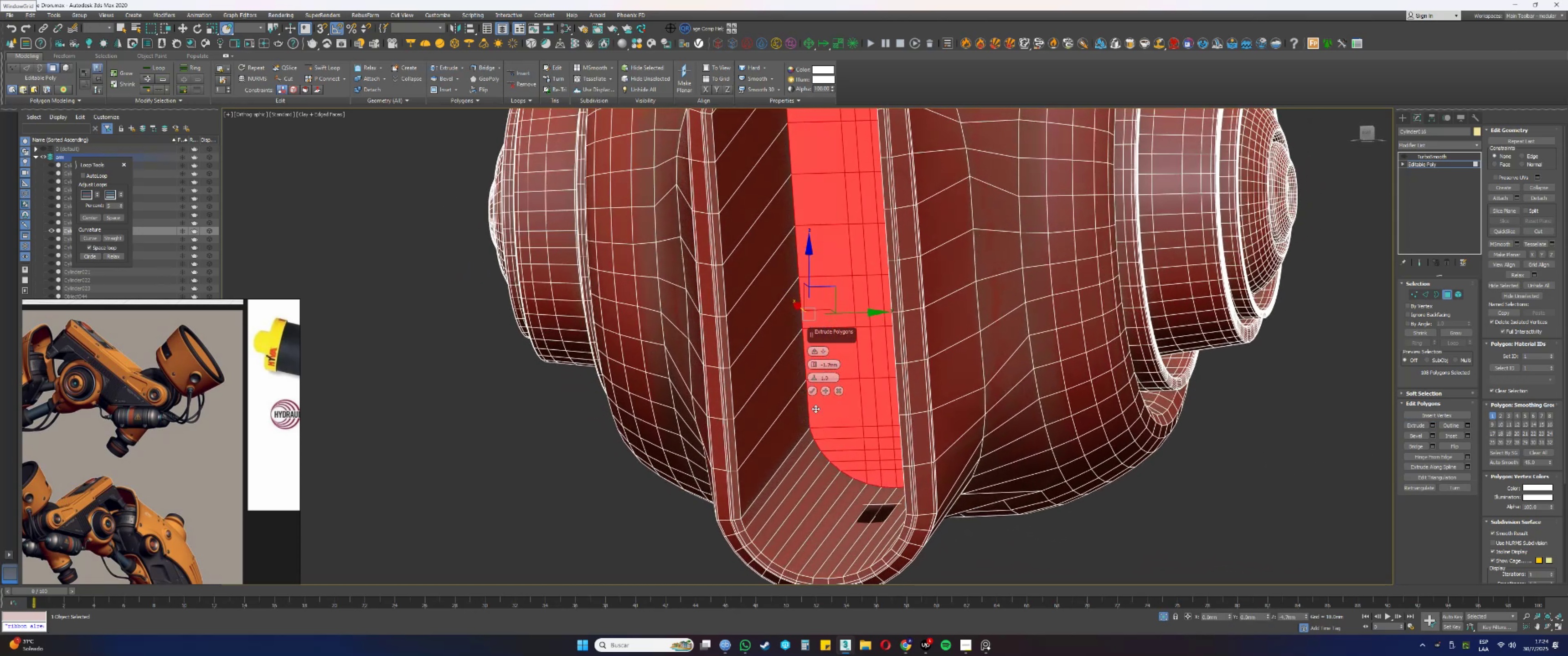 
hold_key(key=AltLeft, duration=0.39)
 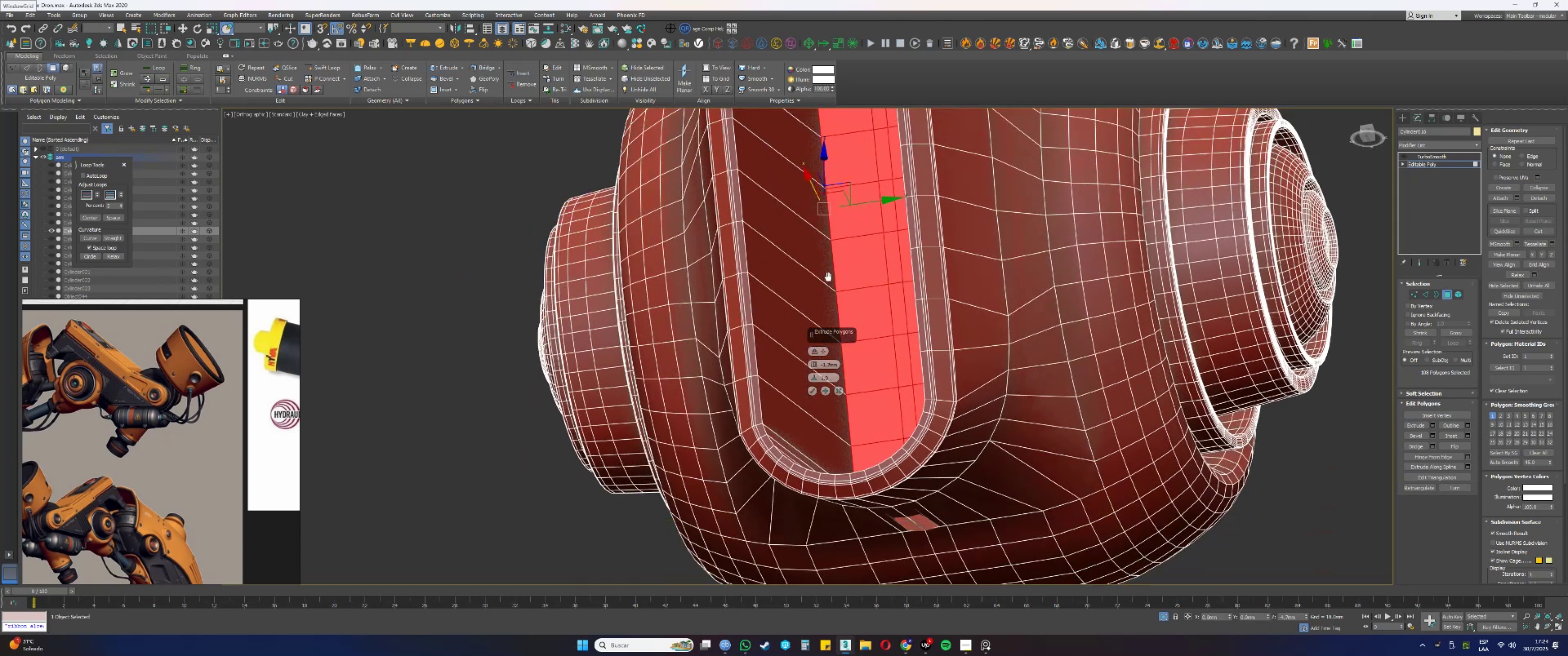 
hold_key(key=AltLeft, duration=0.89)
 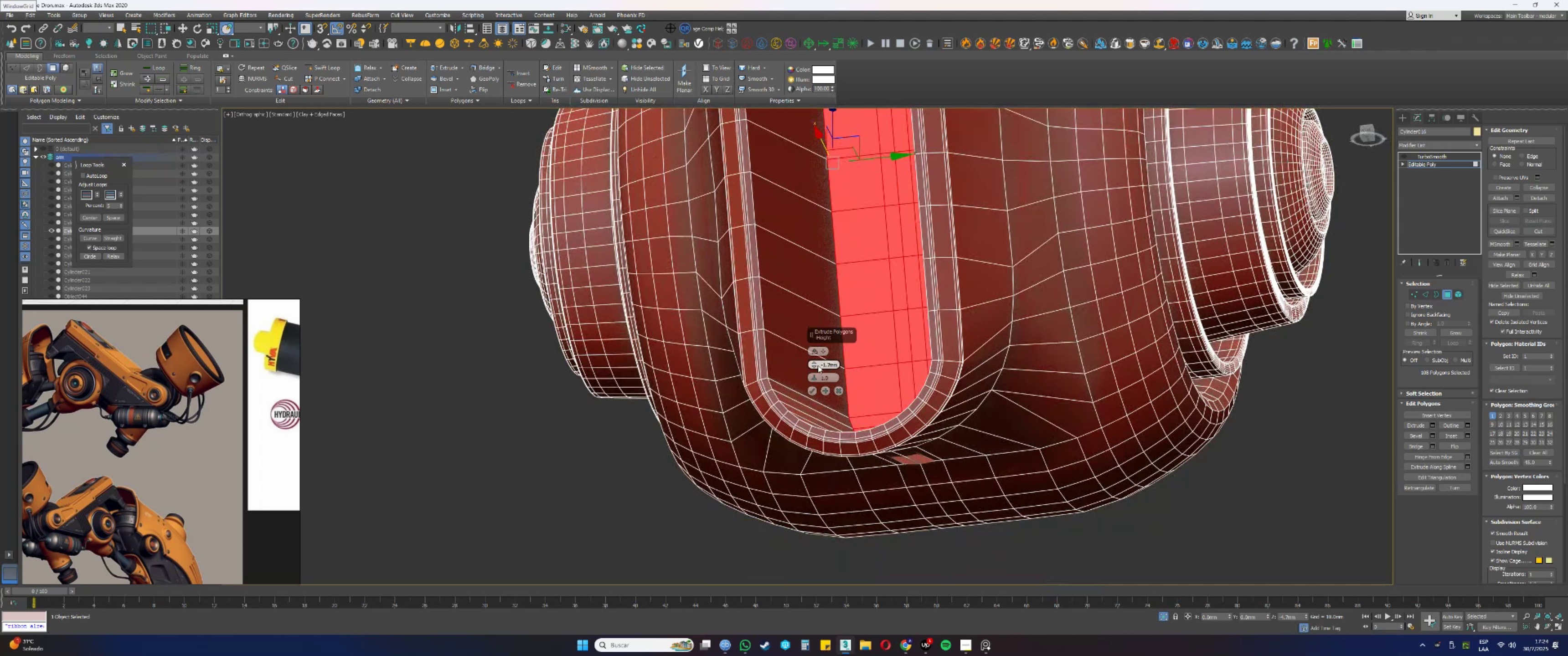 
left_click_drag(start_coordinate=[814, 366], to_coordinate=[824, 199])
 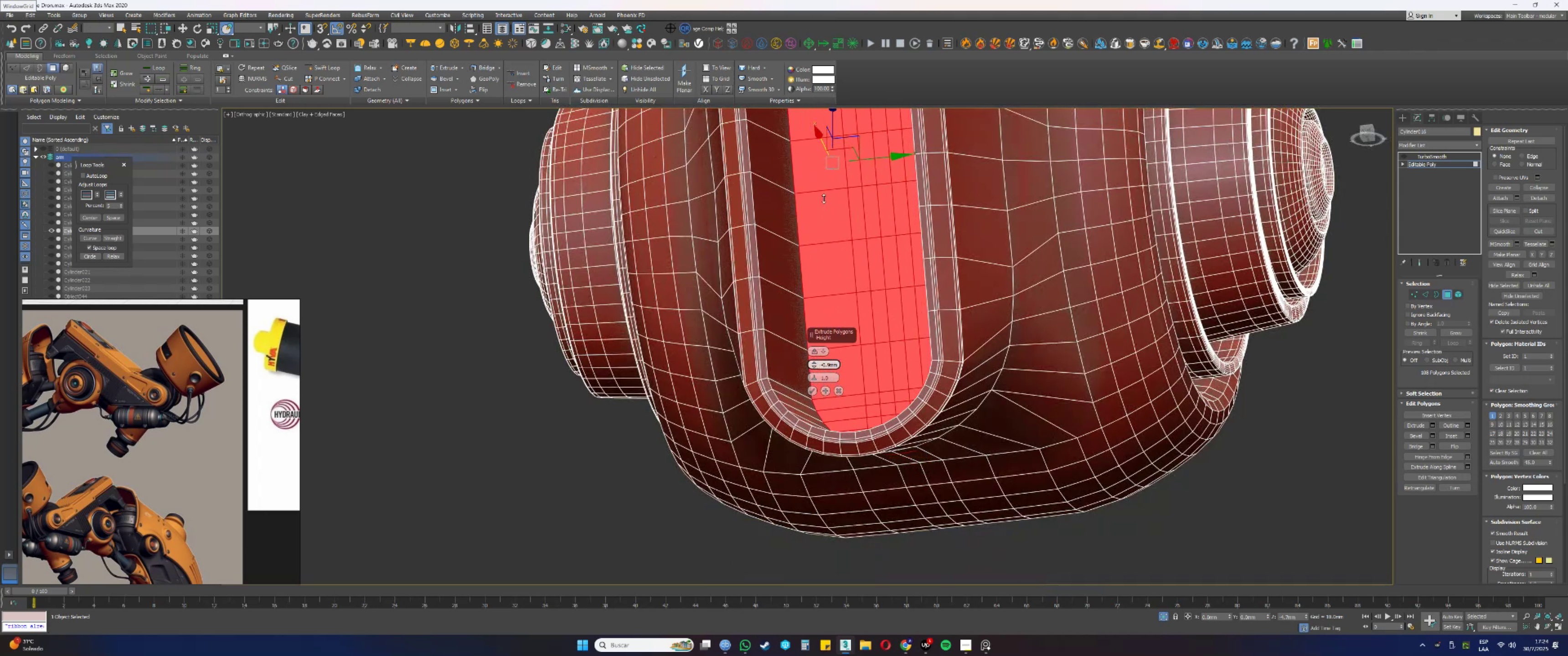 
hold_key(key=AltLeft, duration=0.54)
 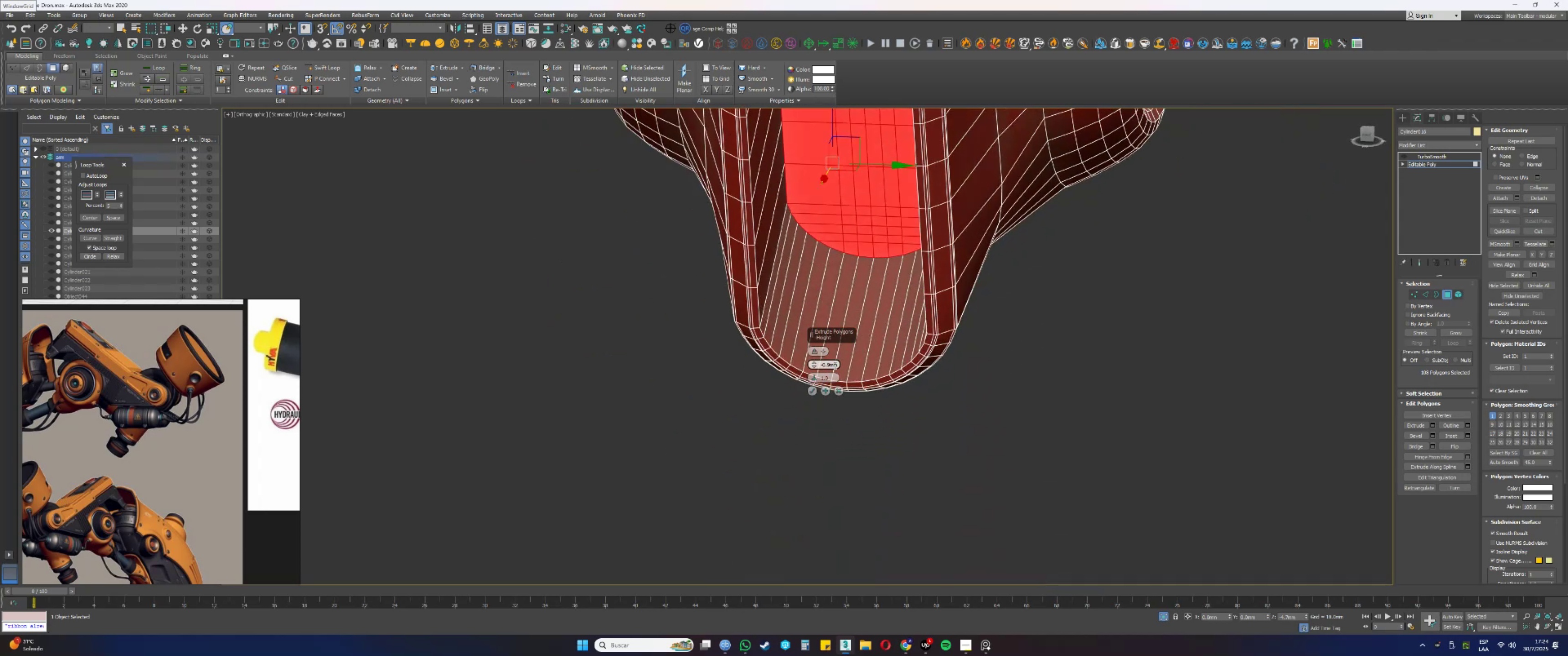 
double_click([833, 366])
 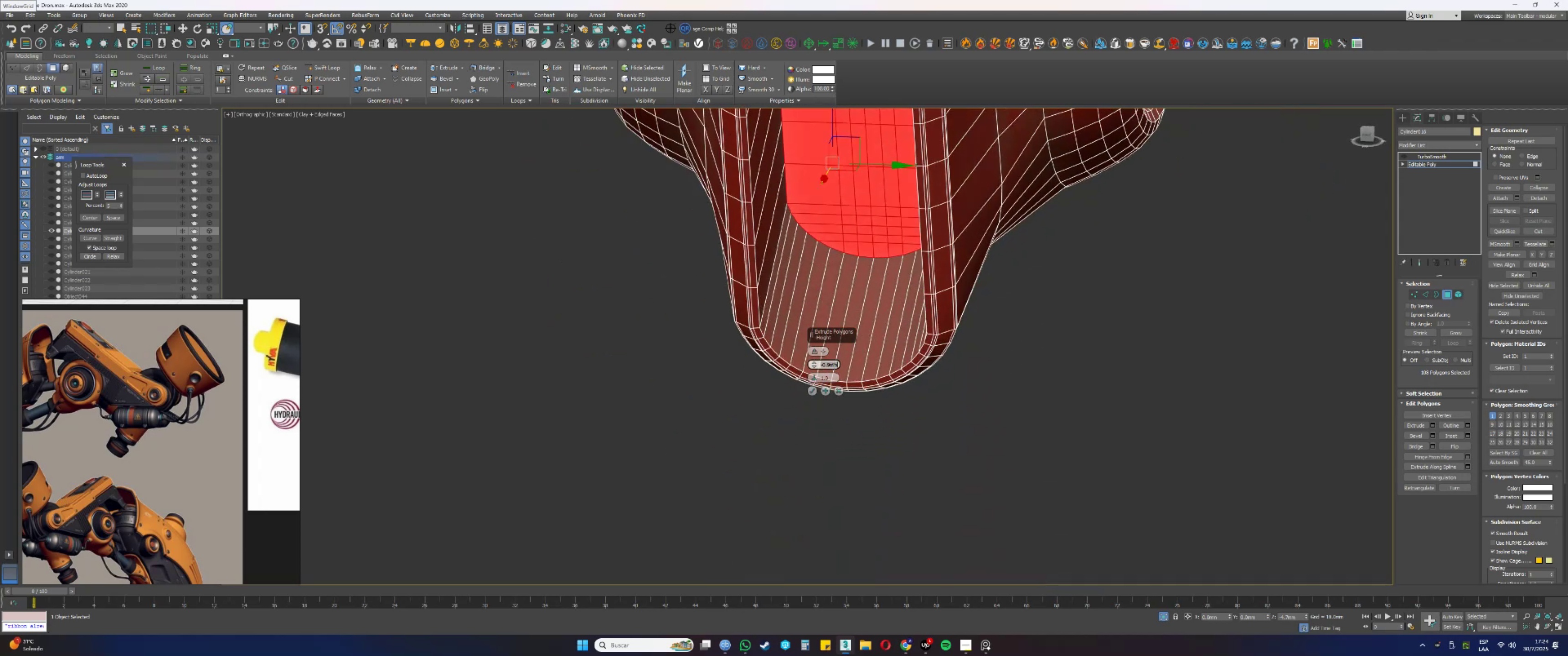 
key(NumpadSubtract)
 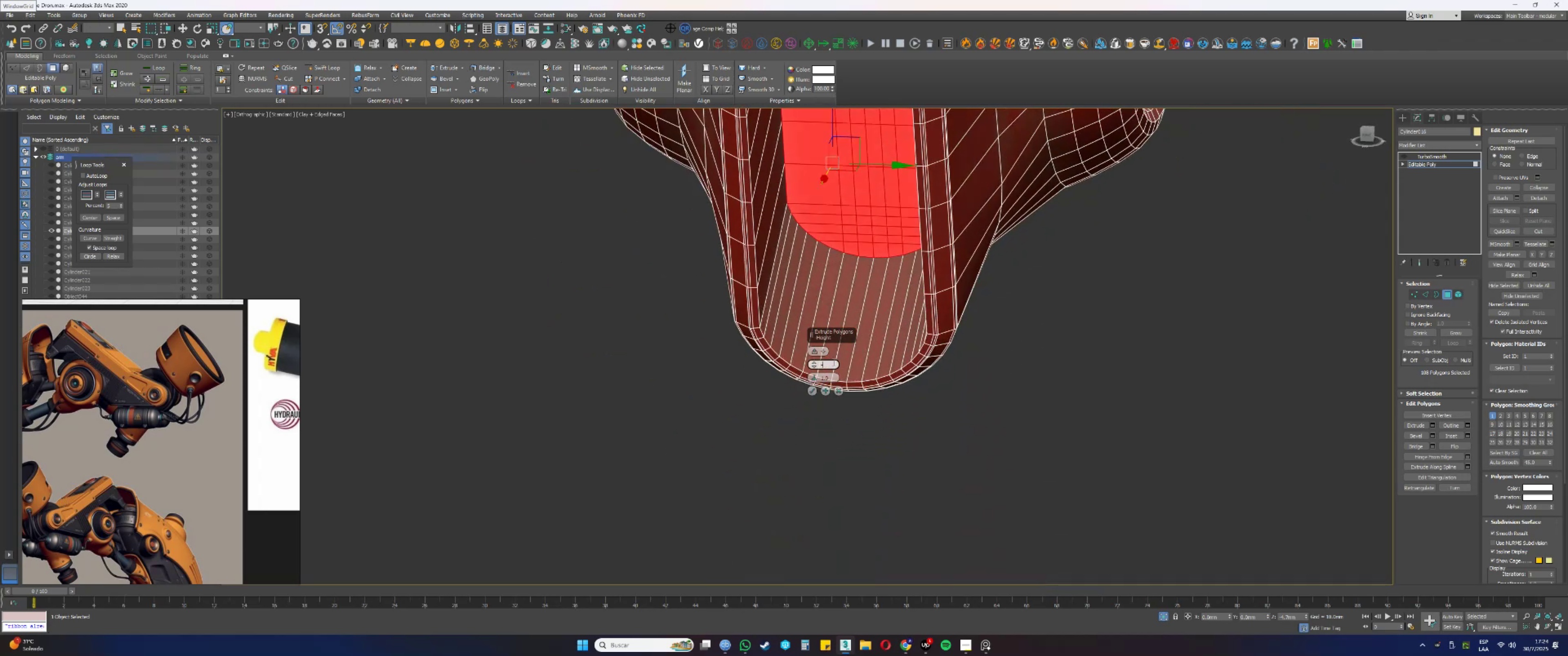 
key(Numpad1)
 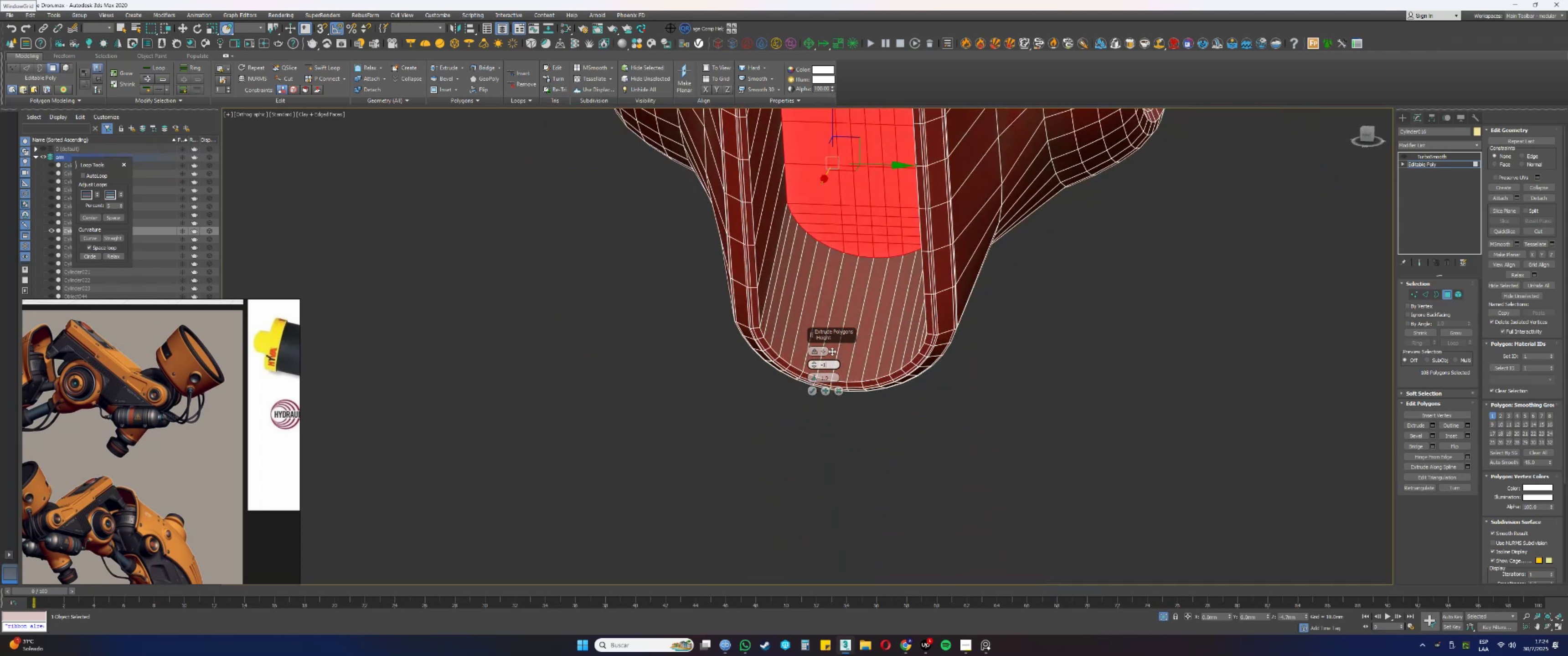 
key(NumpadEnter)
 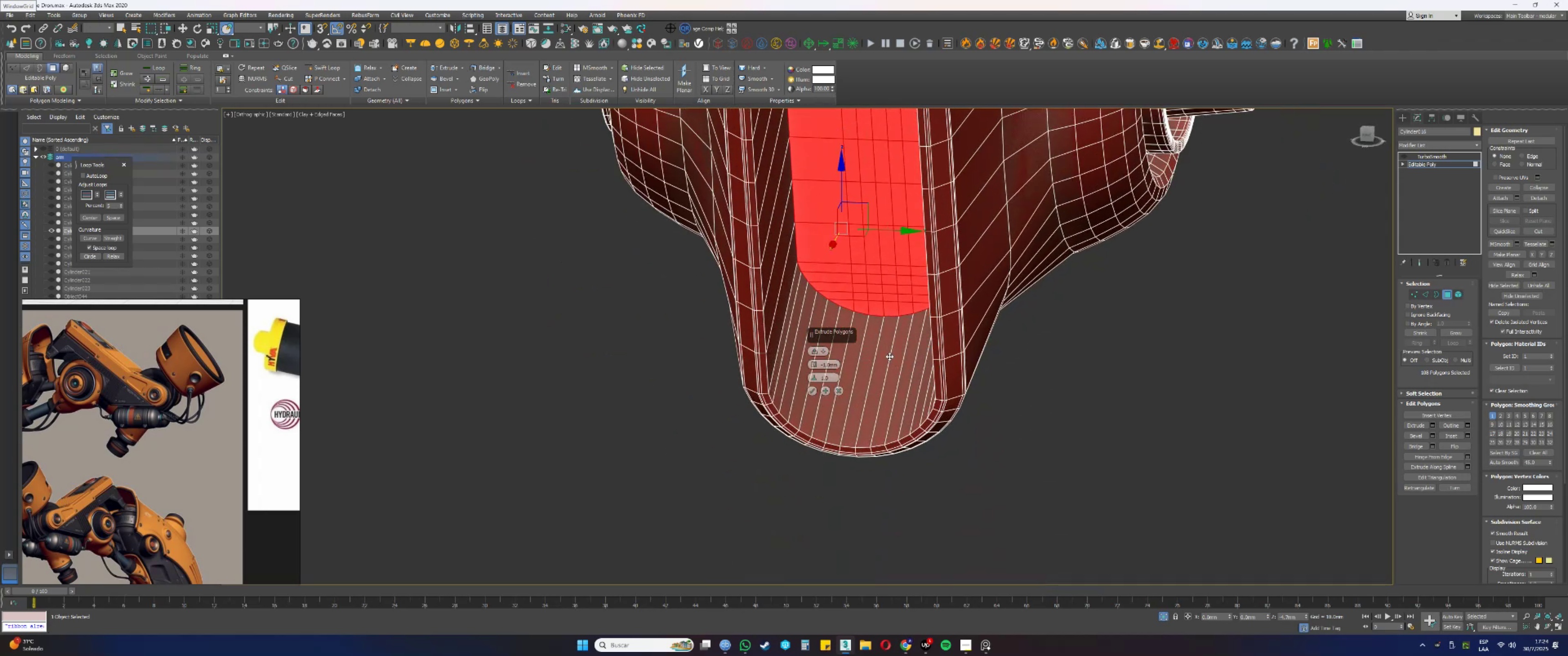 
hold_key(key=AltLeft, duration=0.56)
 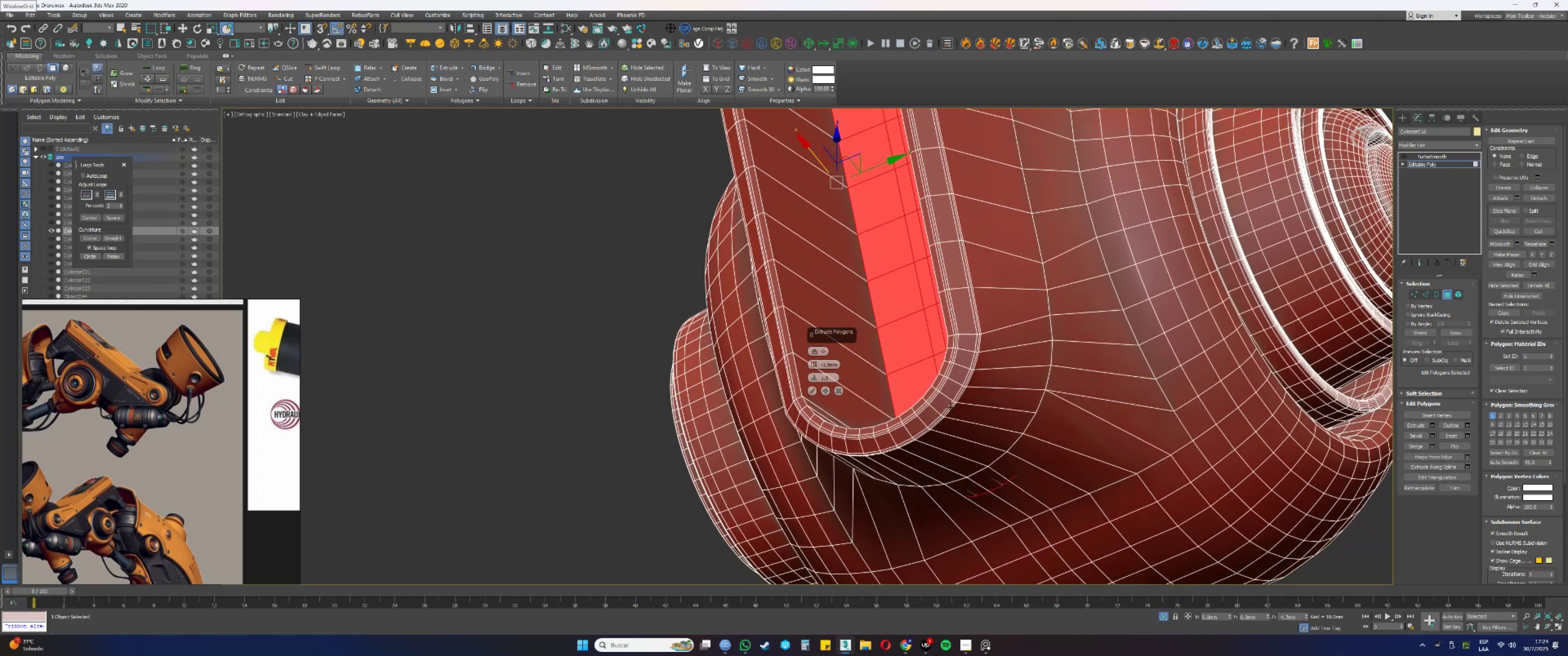 
key(Alt+AltLeft)
 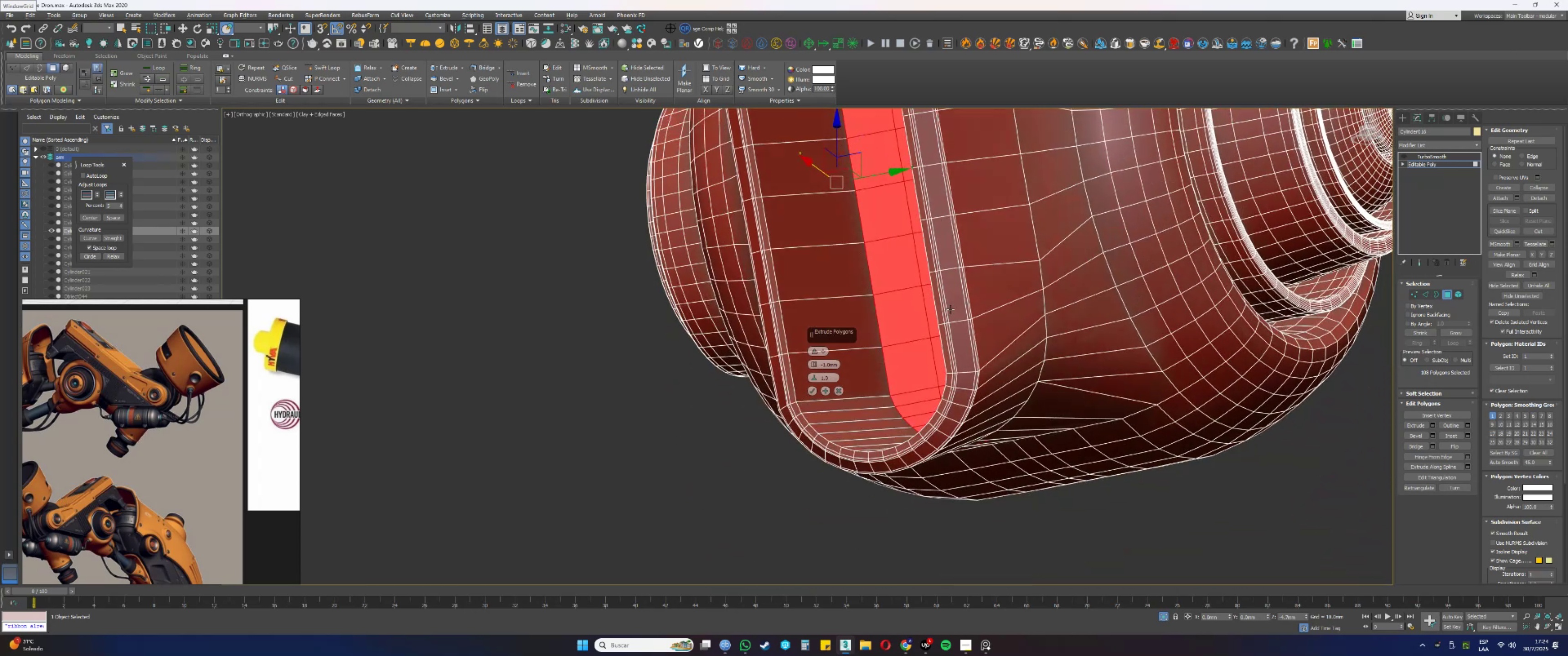 
scroll: coordinate [965, 535], scroll_direction: down, amount: 1.0
 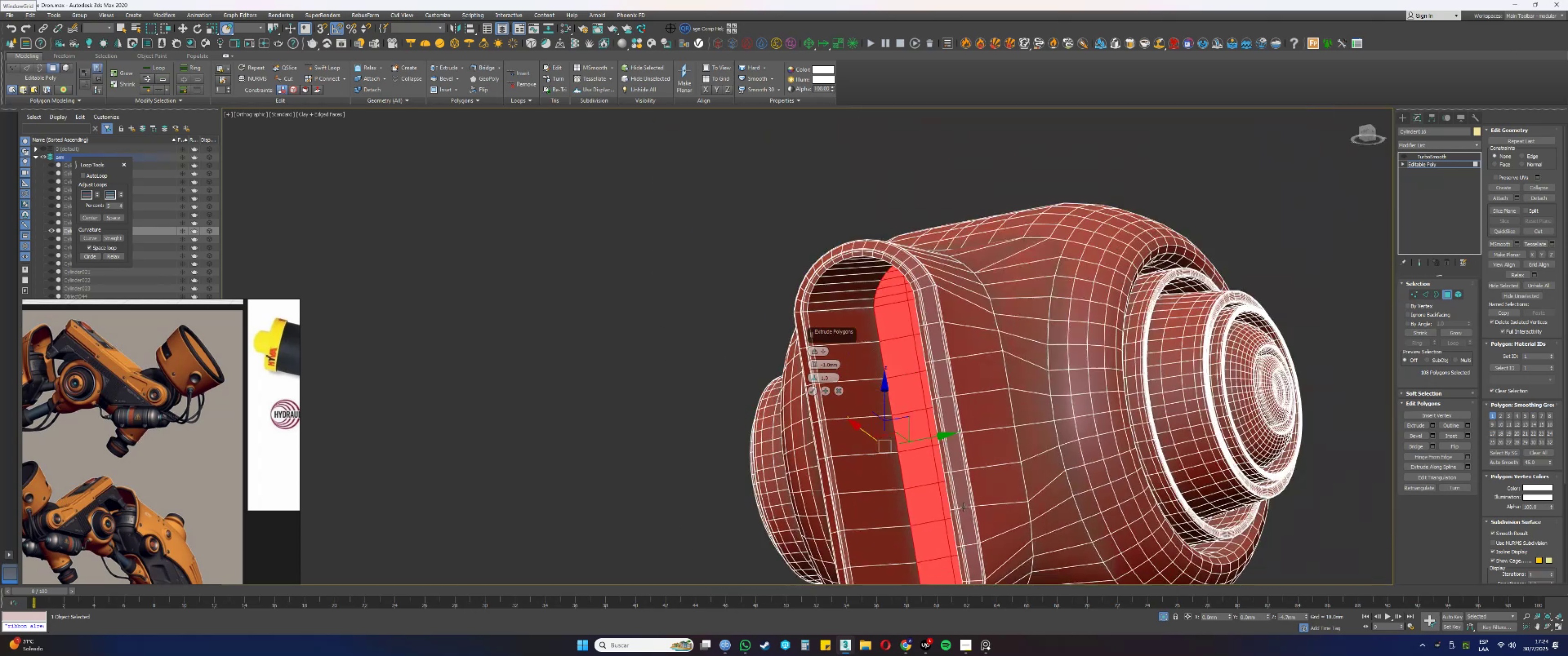 
hold_key(key=AltLeft, duration=0.99)
 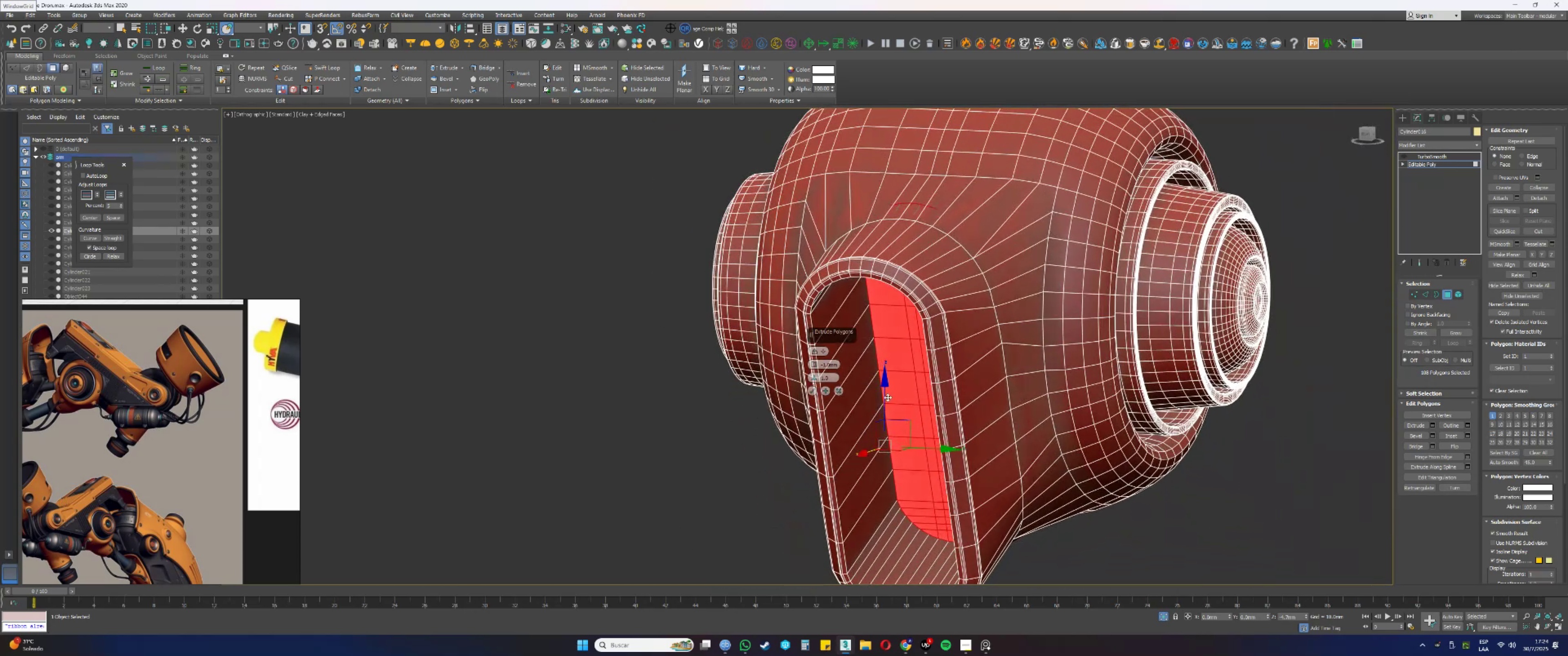 
scroll: coordinate [912, 199], scroll_direction: up, amount: 7.0
 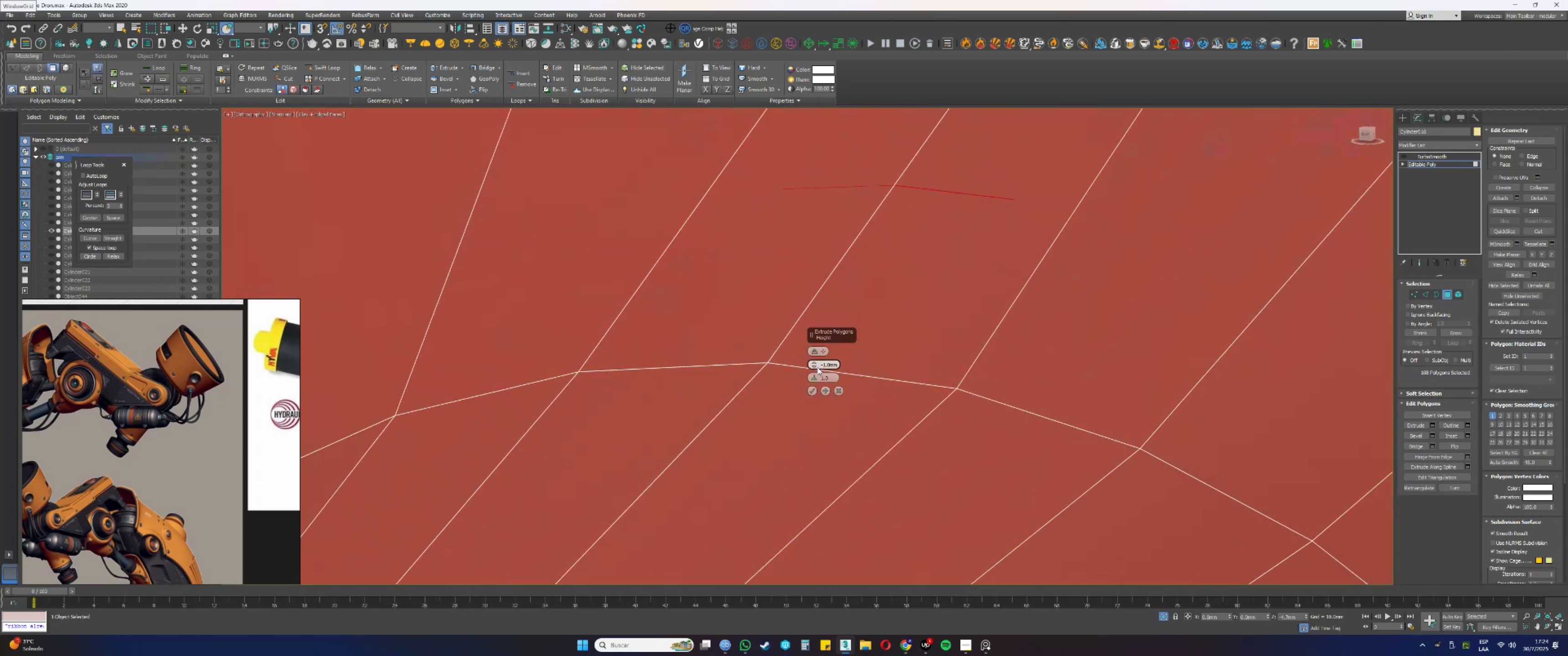 
double_click([826, 364])
 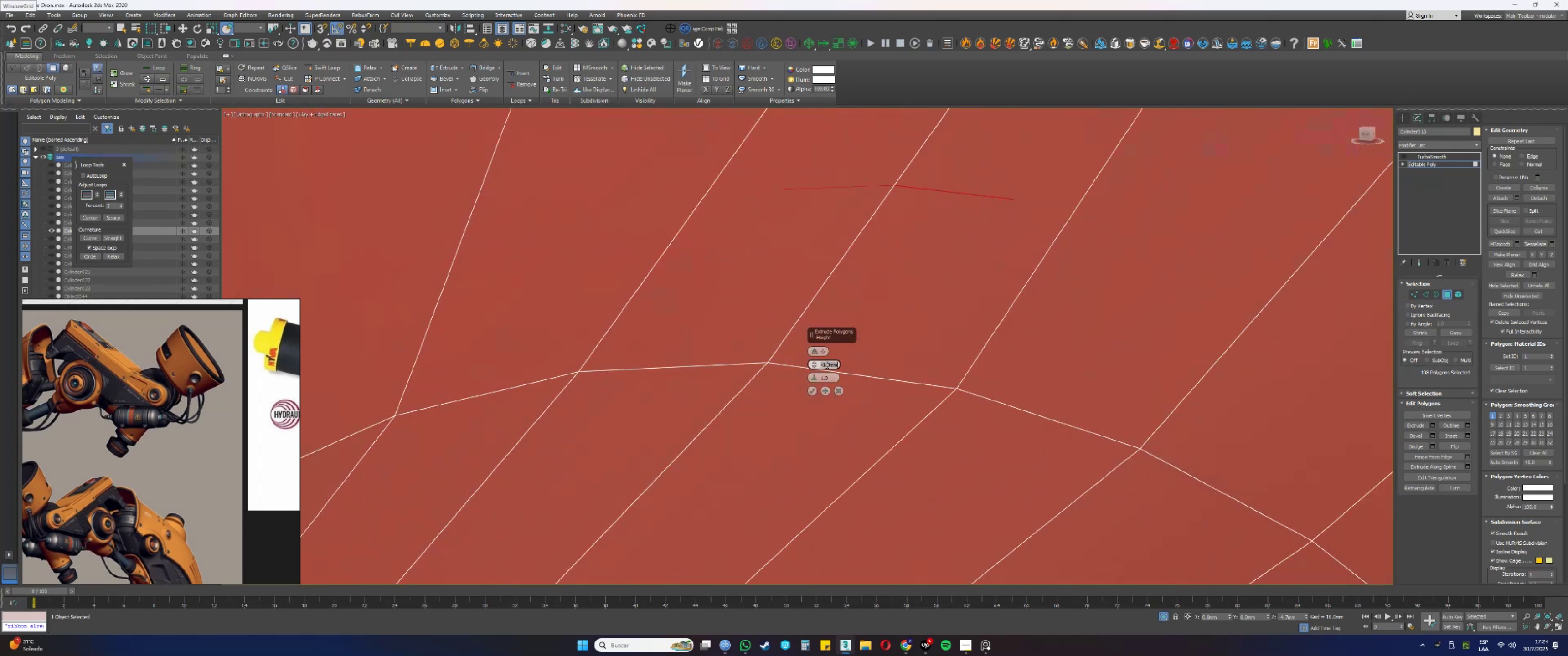 
key(NumpadSubtract)
 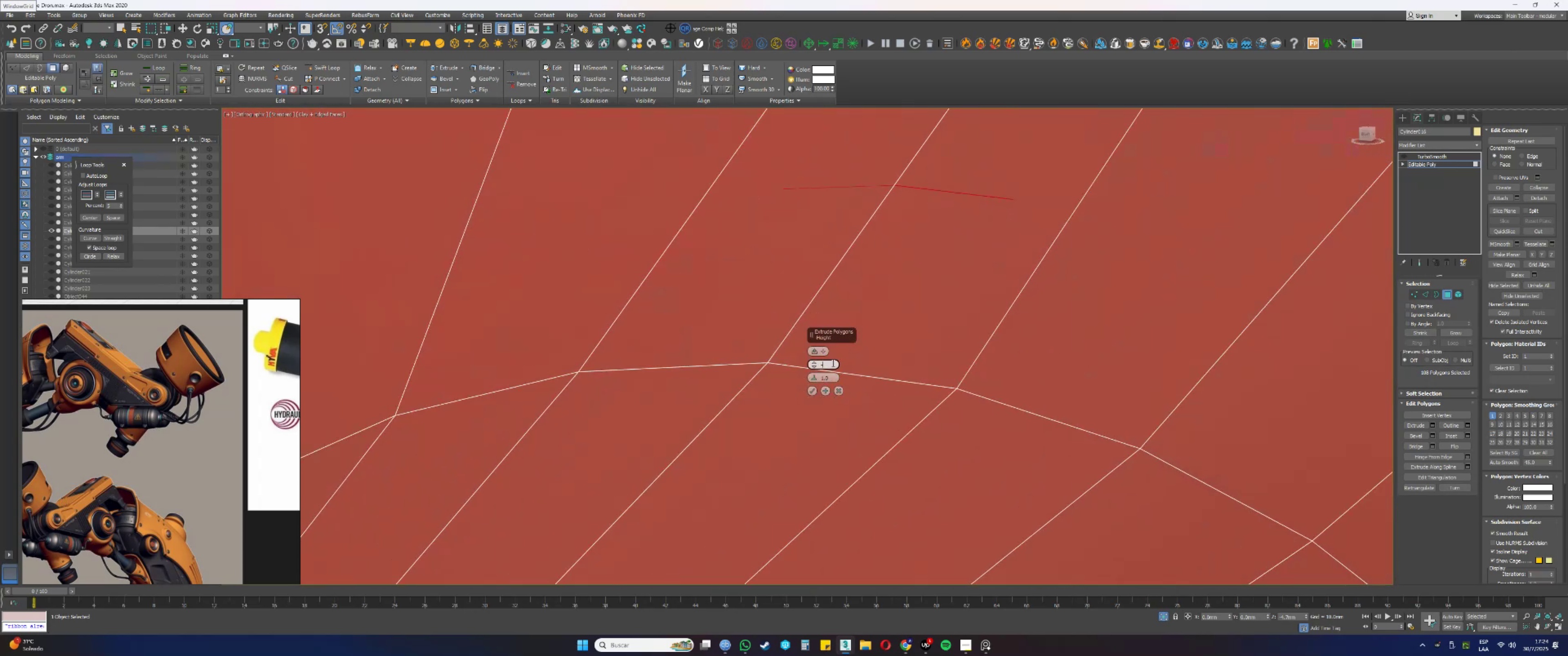 
key(NumpadDecimal)
 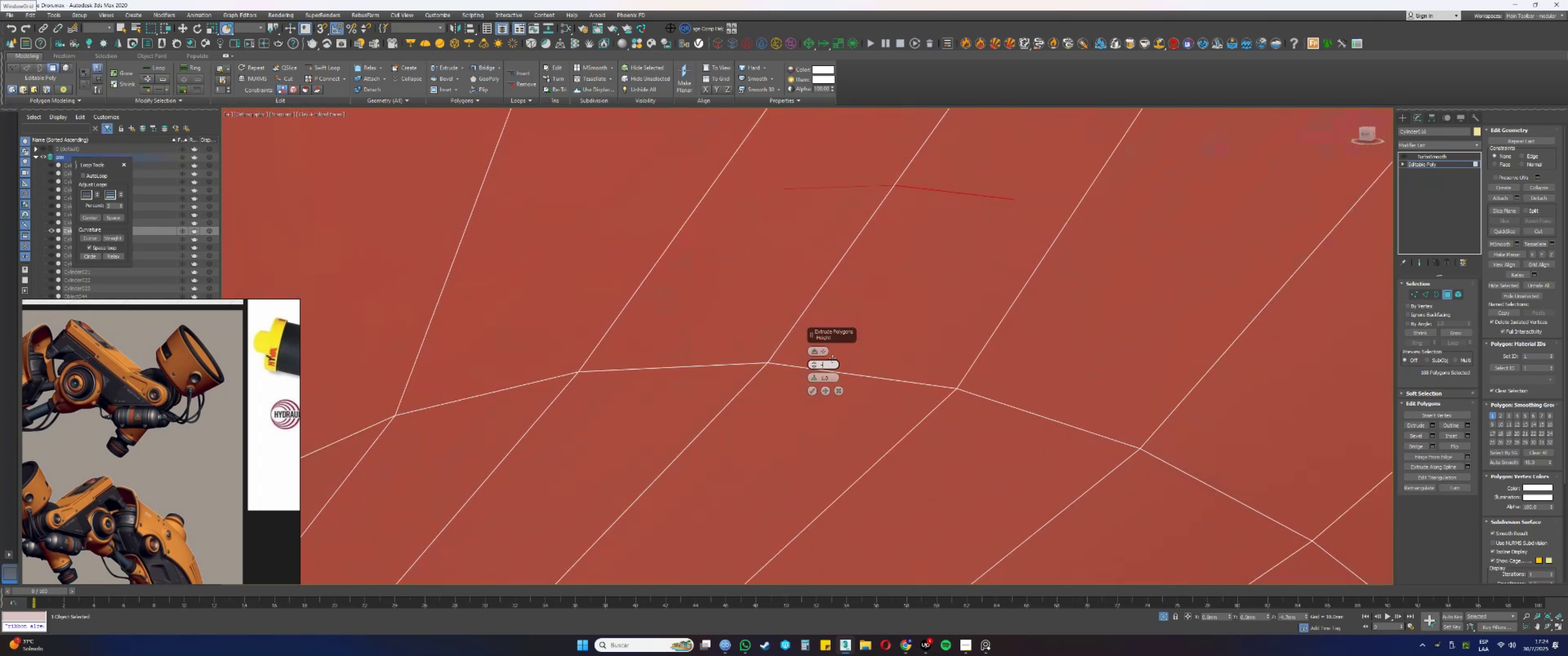 
key(Numpad9)
 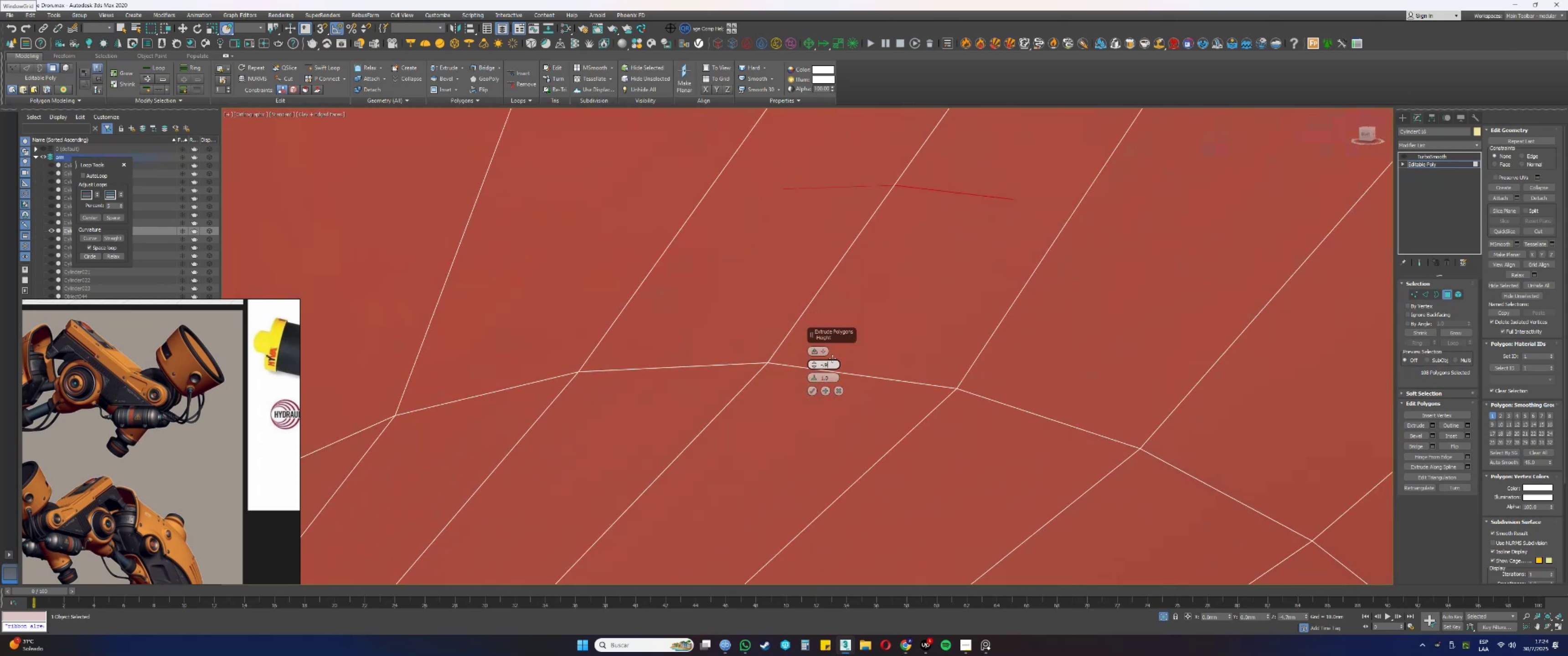 
key(NumpadEnter)
 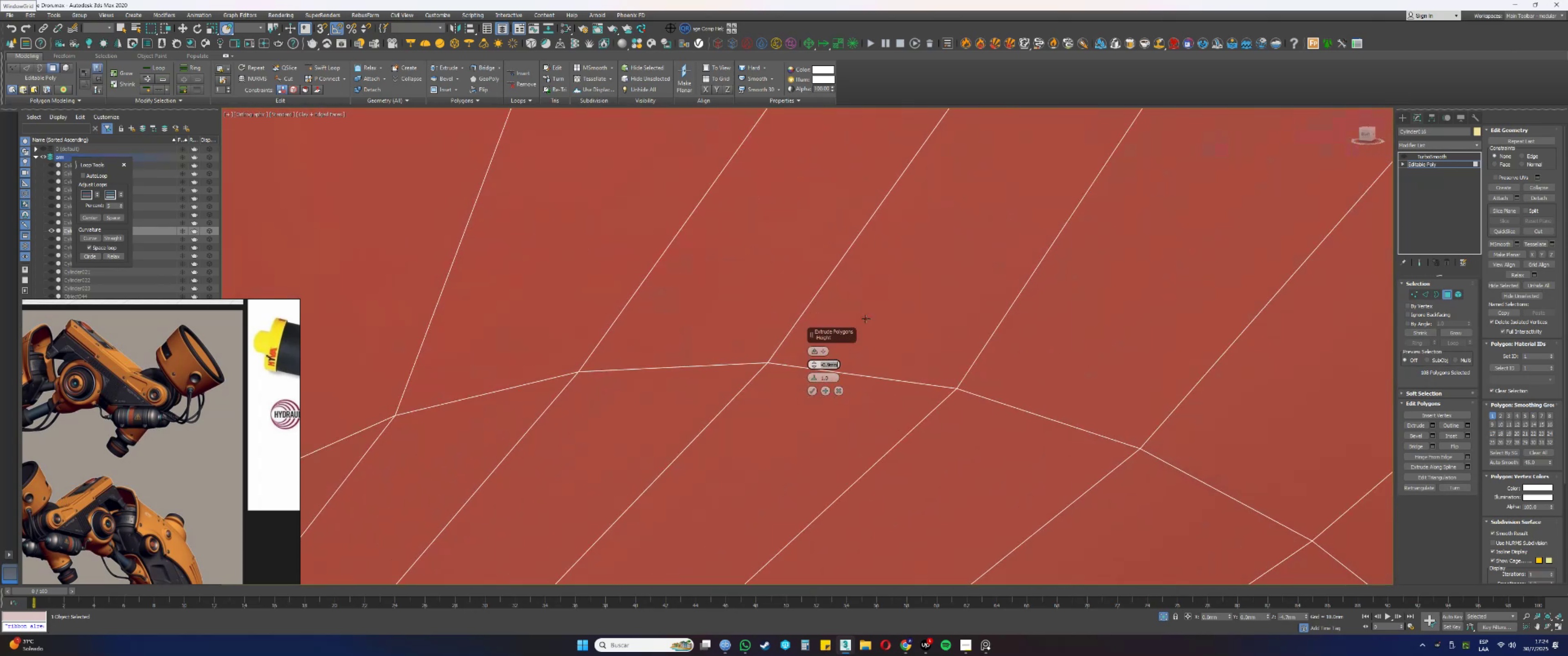 
scroll: coordinate [876, 254], scroll_direction: down, amount: 8.0
 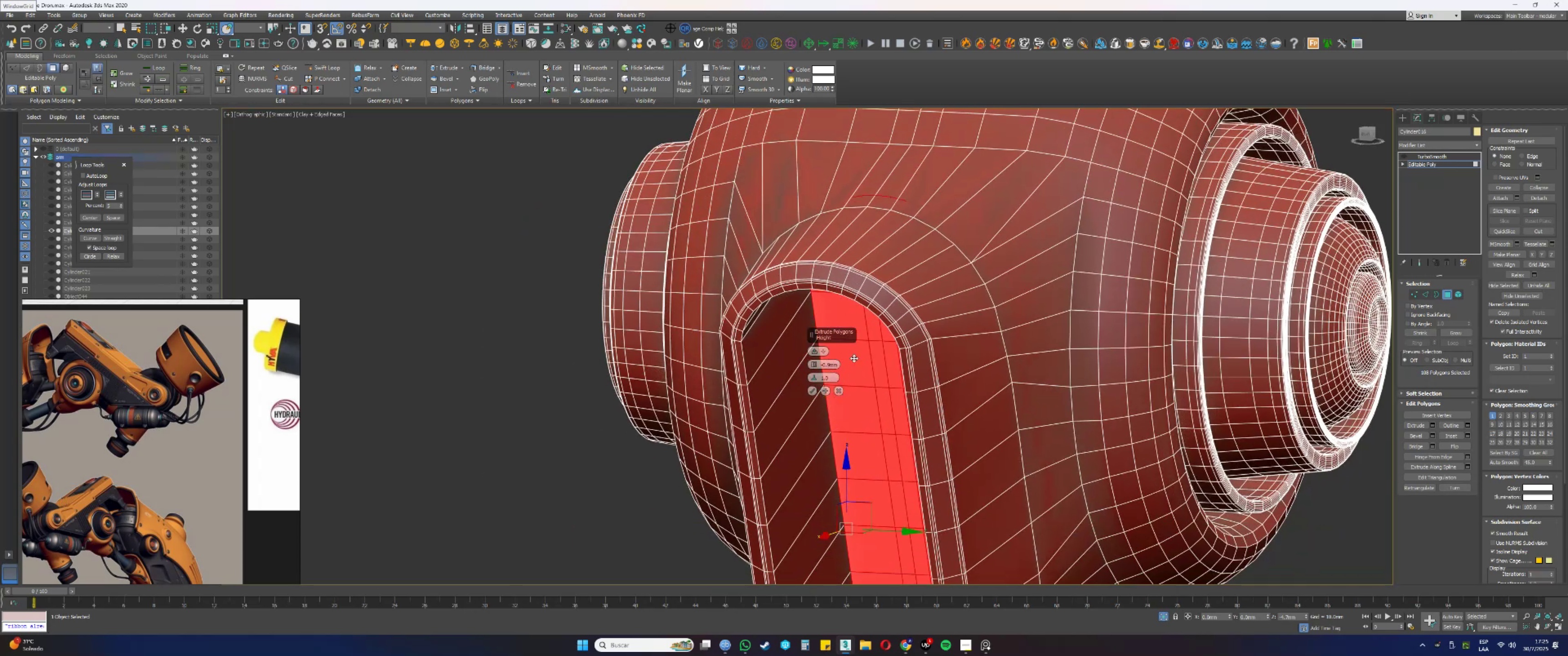 
scroll: coordinate [834, 264], scroll_direction: up, amount: 2.0
 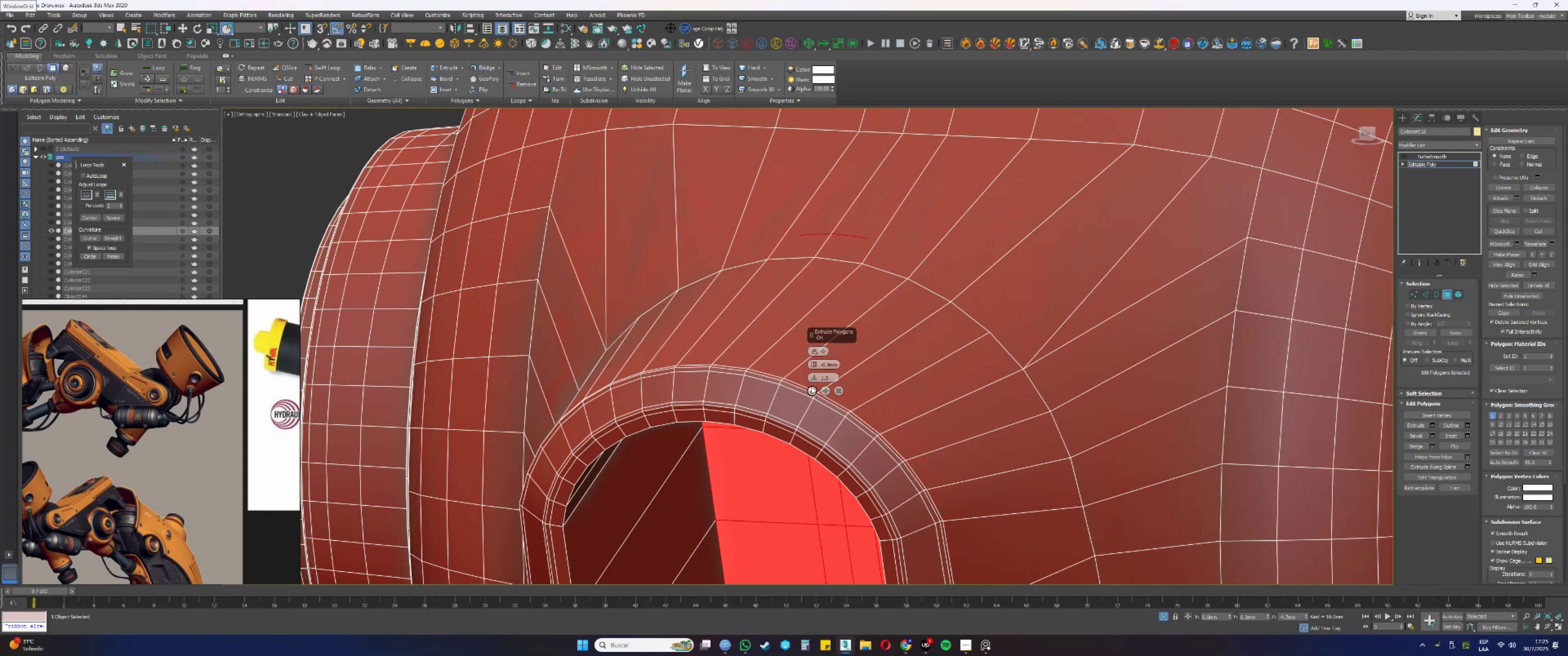 
left_click([810, 390])
 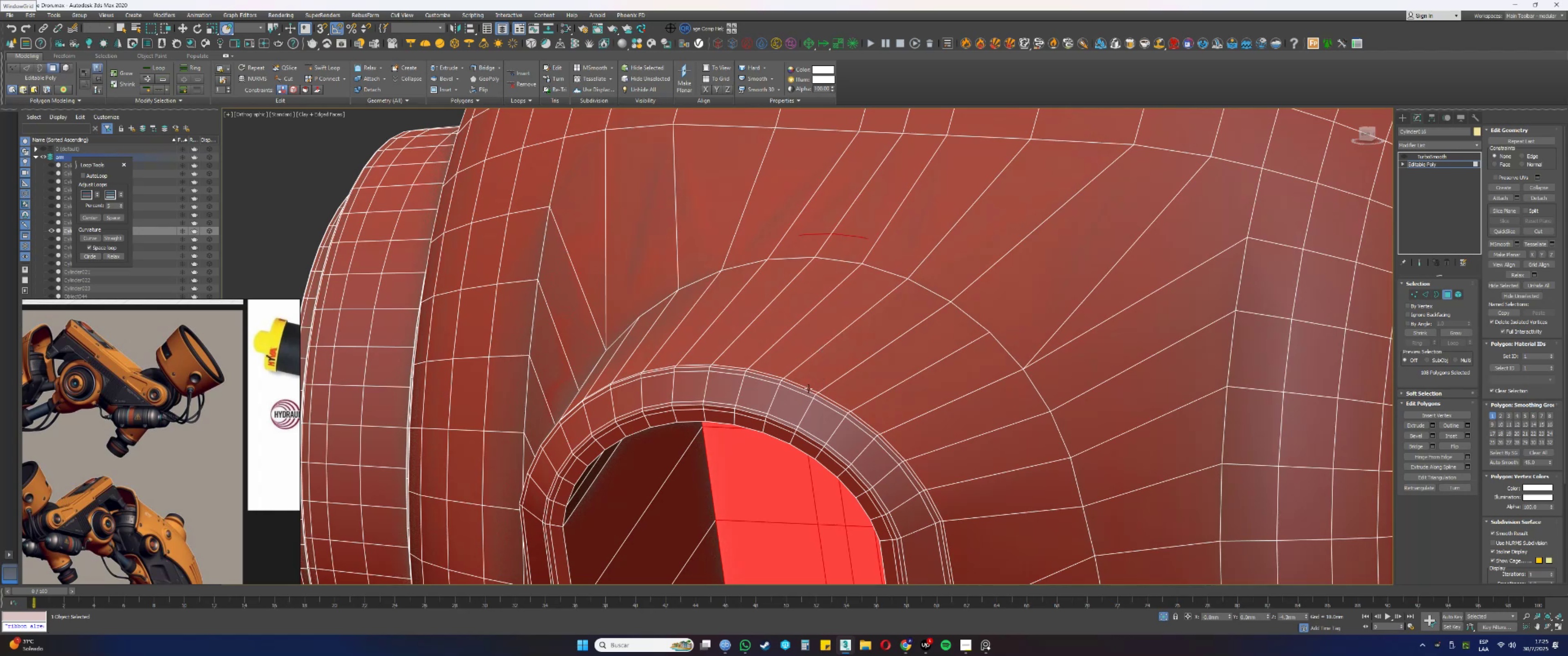 
scroll: coordinate [809, 246], scroll_direction: down, amount: 2.0
 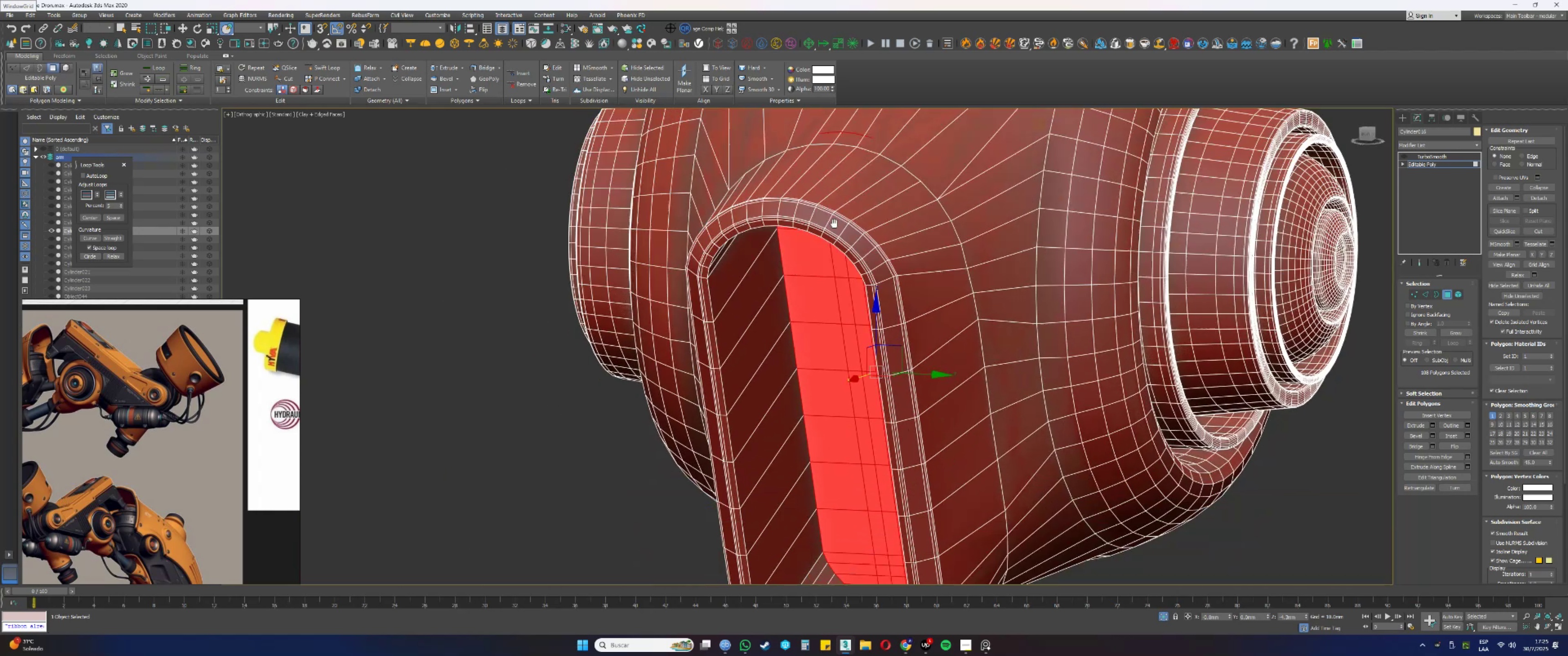 
key(Alt+AltLeft)
 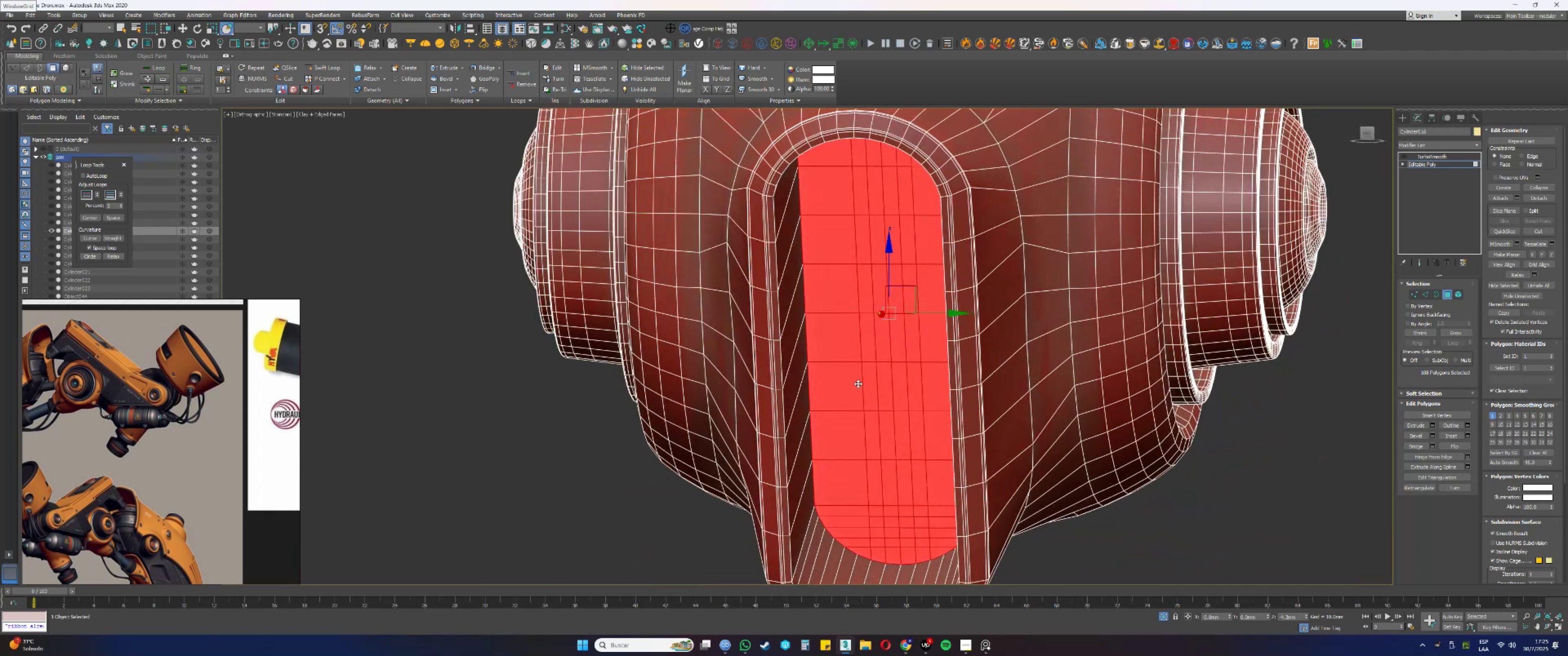 
hold_key(key=AltLeft, duration=0.34)
 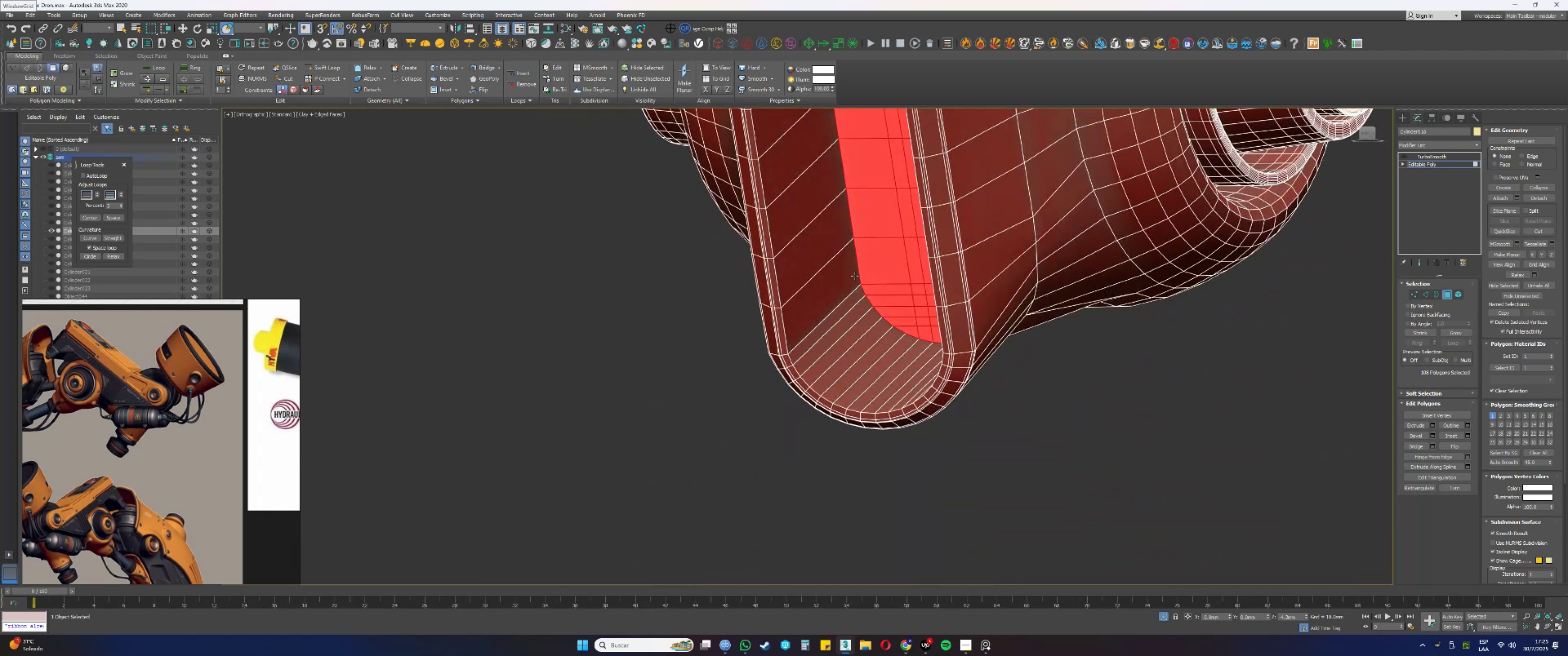 
scroll: coordinate [878, 266], scroll_direction: up, amount: 2.0
 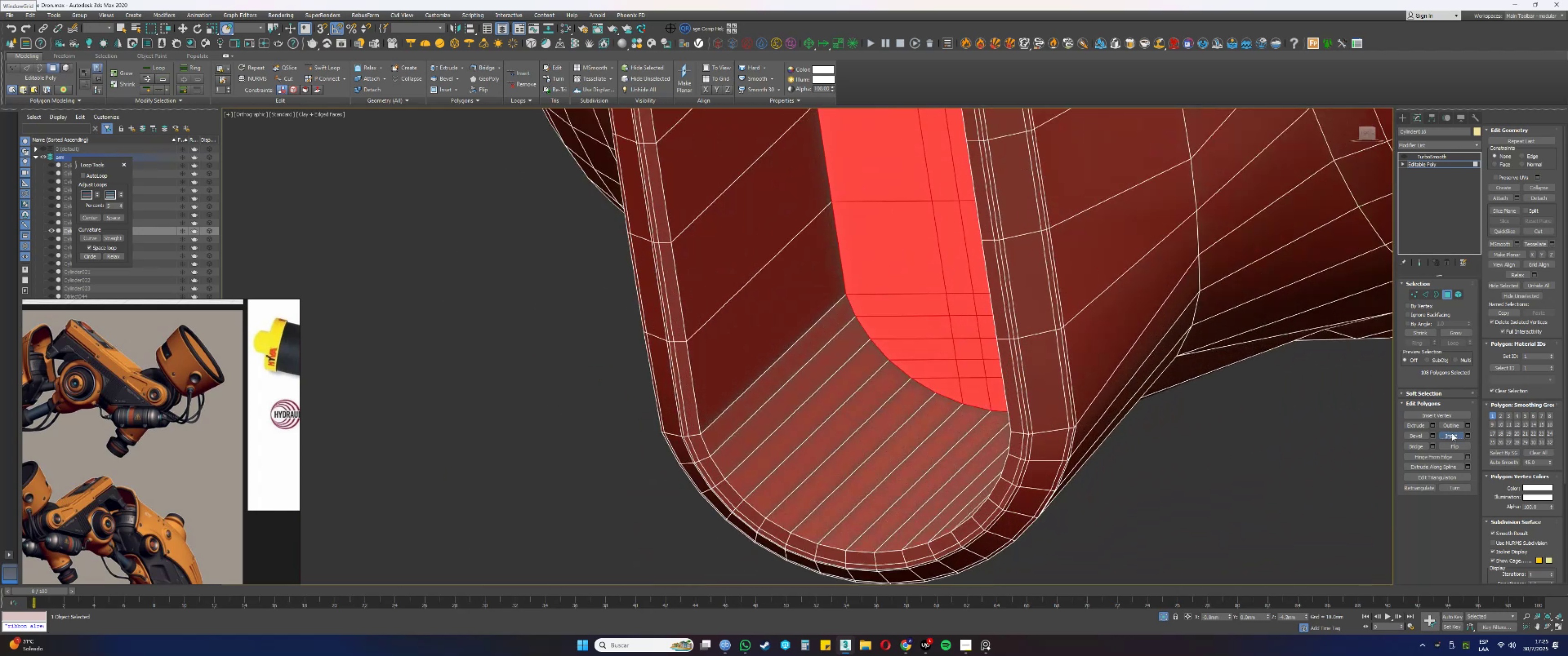 
left_click_drag(start_coordinate=[941, 351], to_coordinate=[935, 350])
 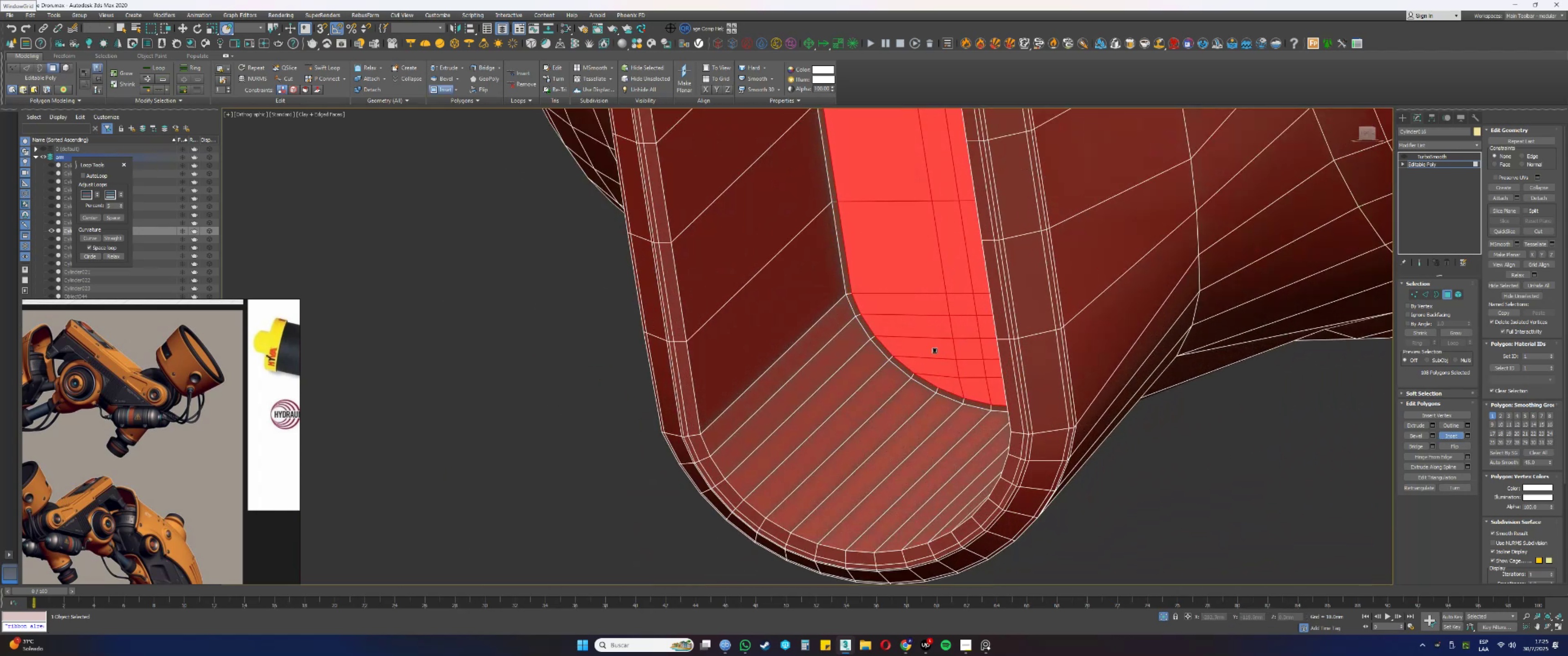 
right_click([935, 350])
 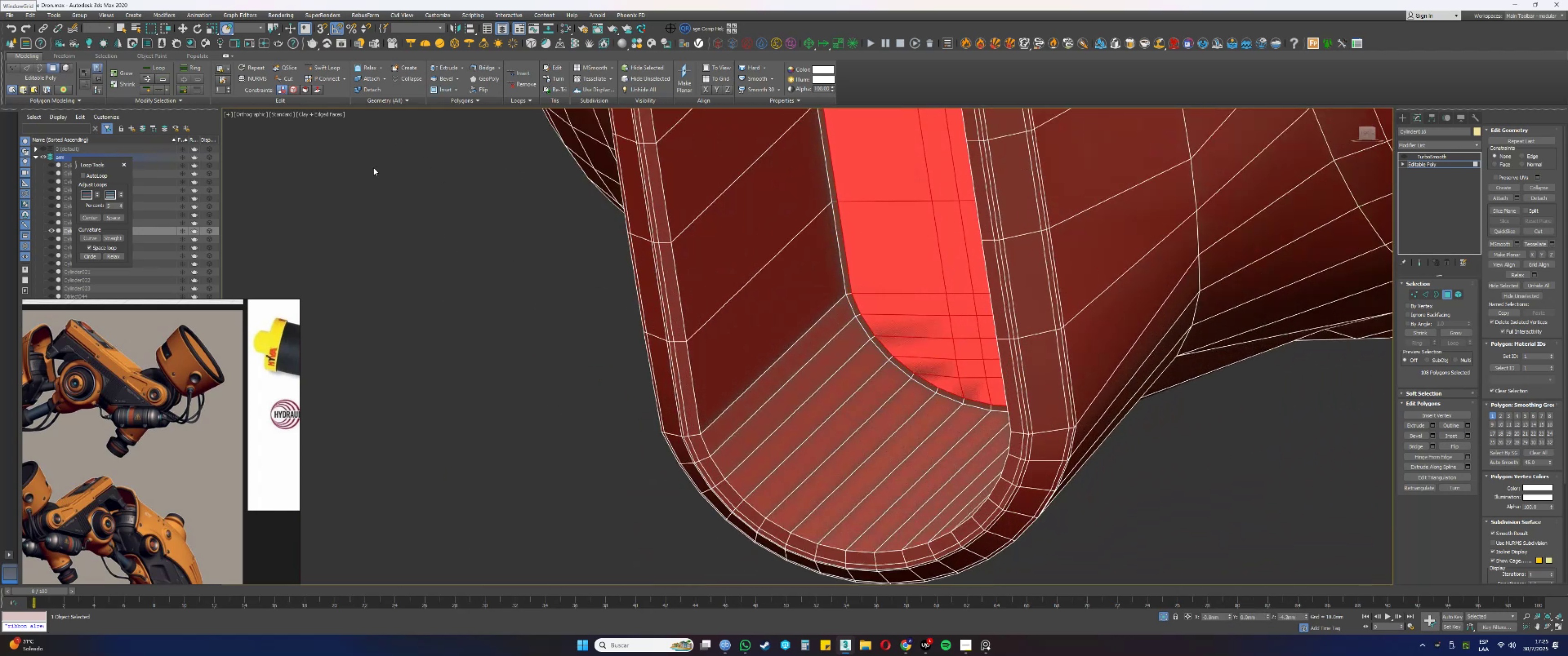 
left_click([329, 72])
 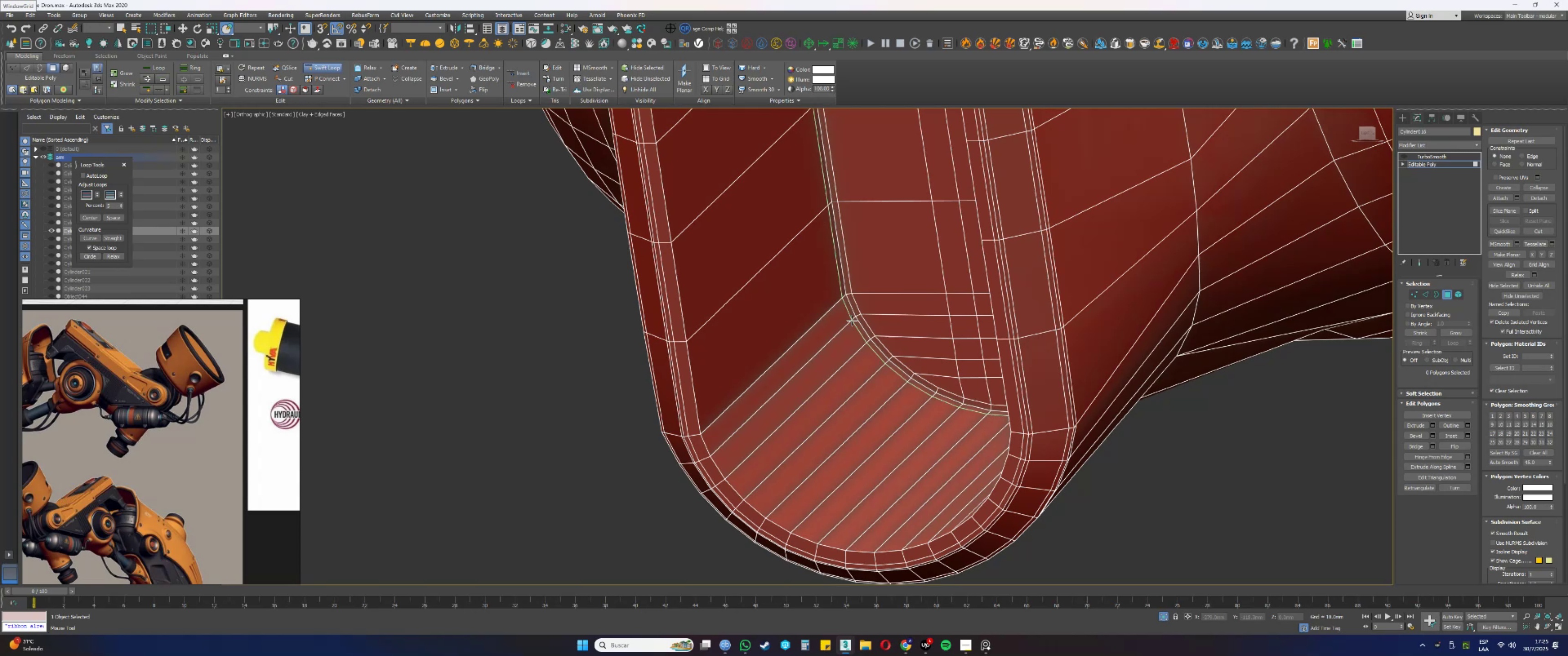 
left_click([852, 320])
 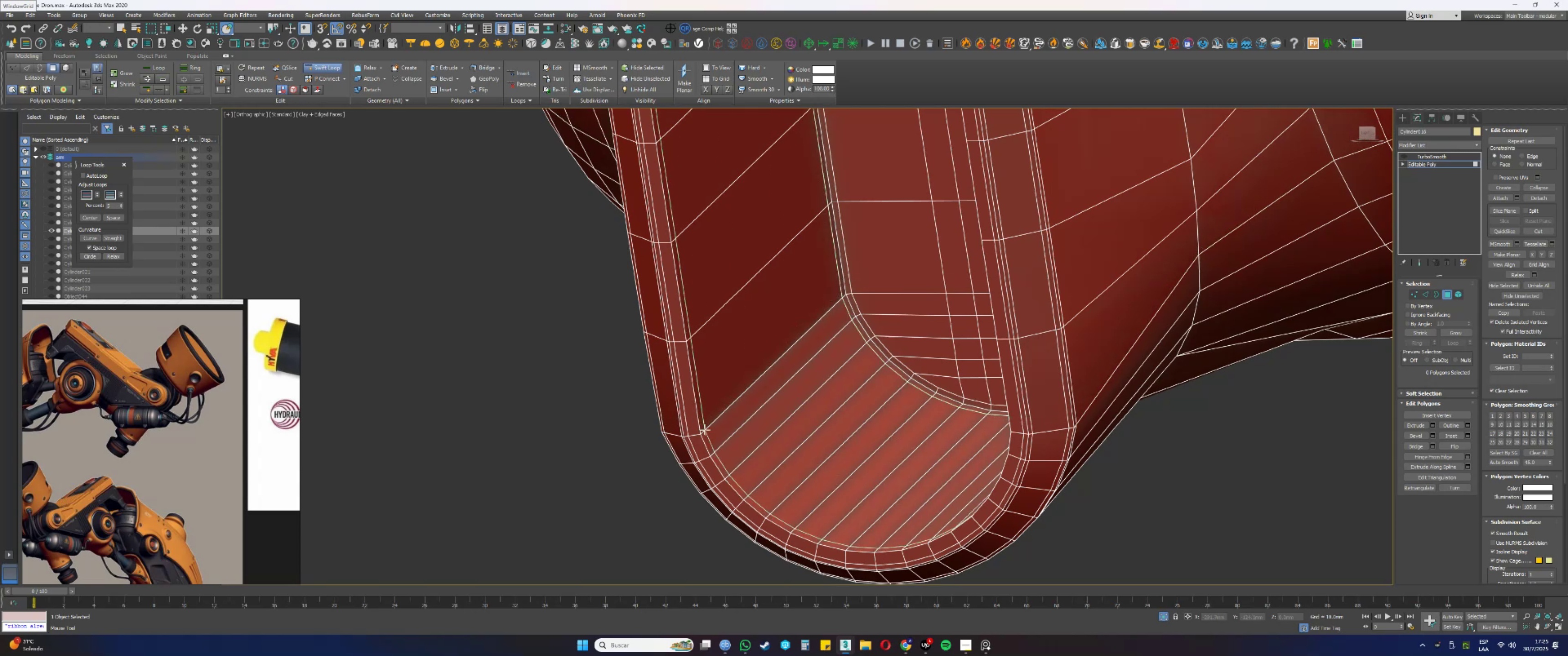 
scroll: coordinate [701, 433], scroll_direction: up, amount: 3.0
 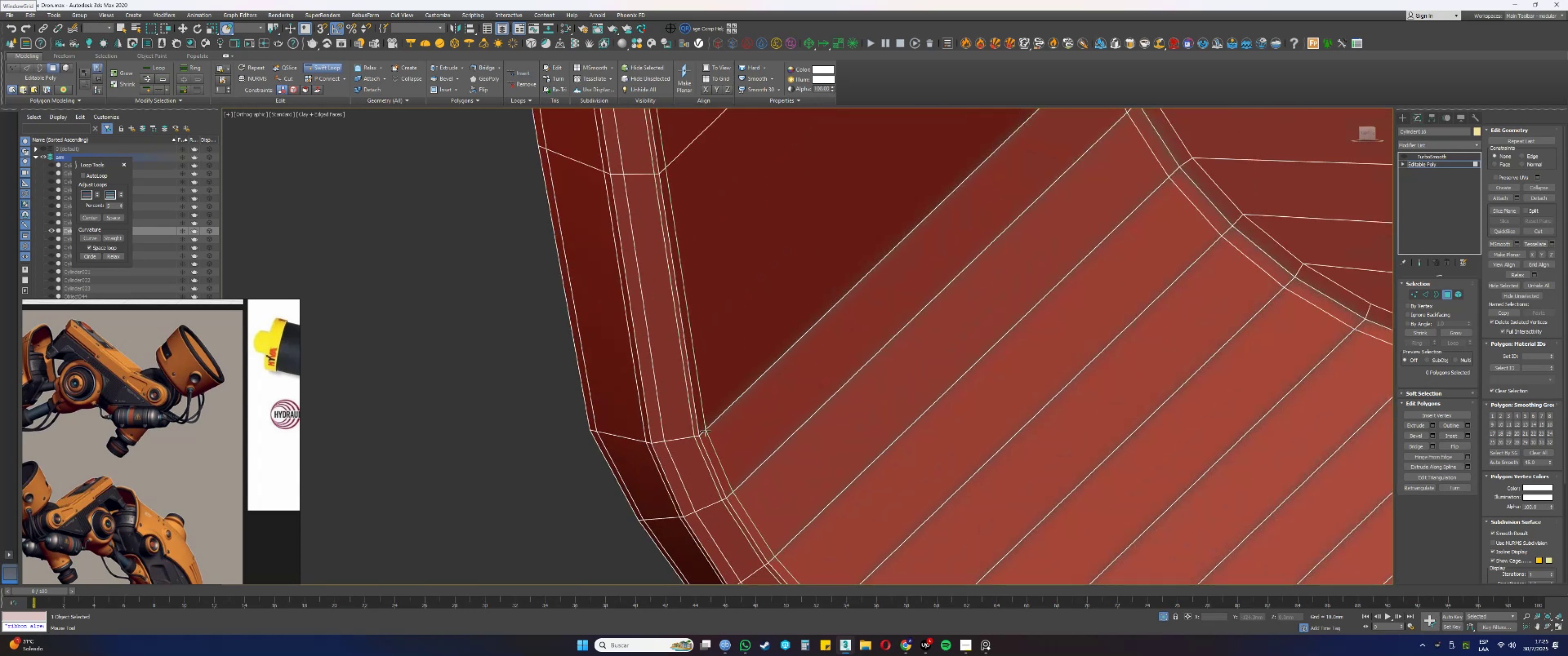 
left_click([704, 432])
 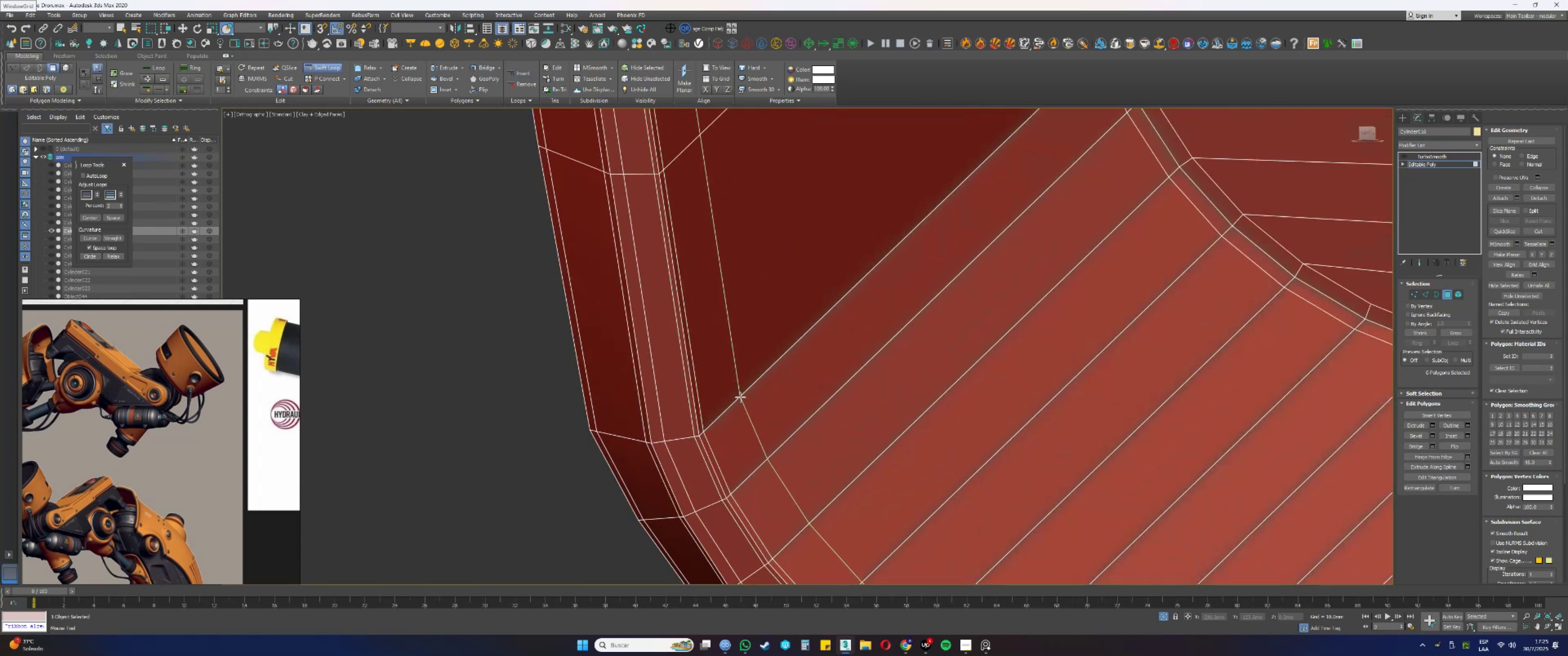 
right_click([740, 397])
 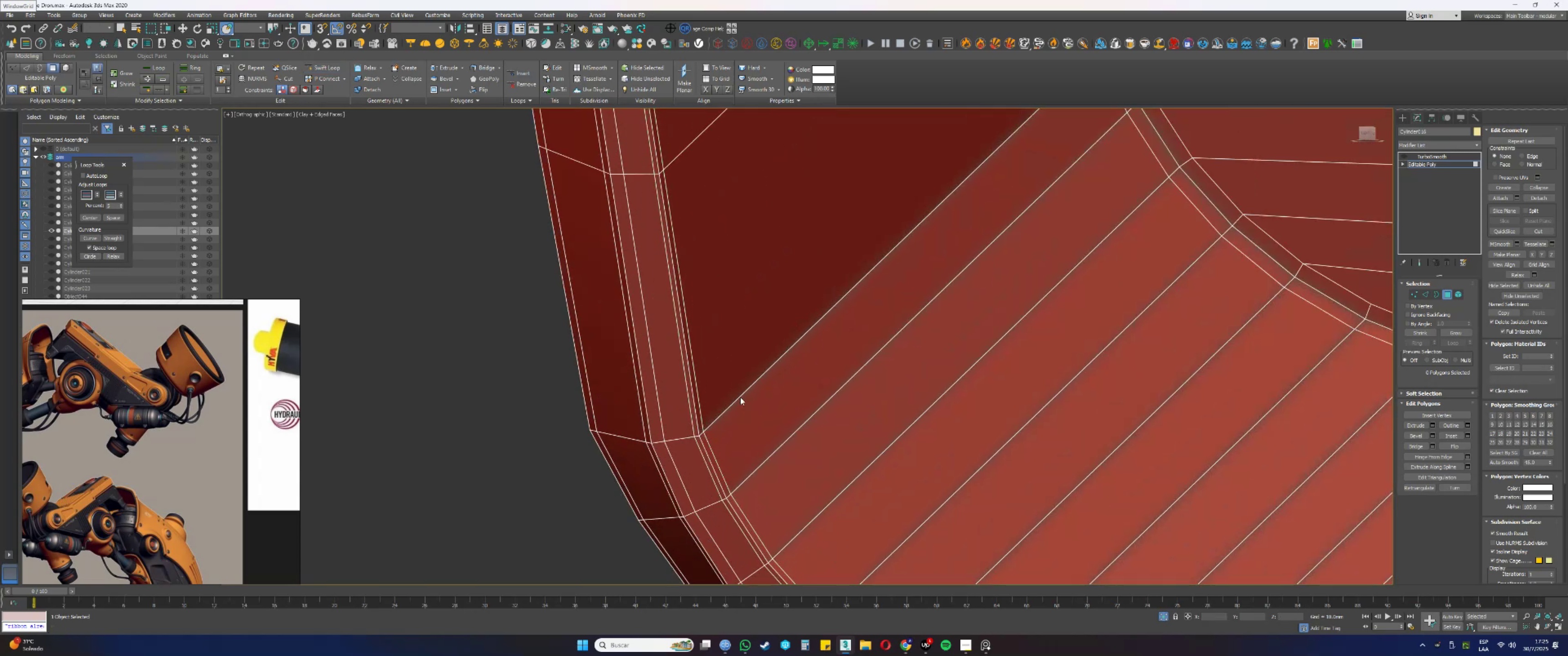 
scroll: coordinate [740, 397], scroll_direction: down, amount: 3.0
 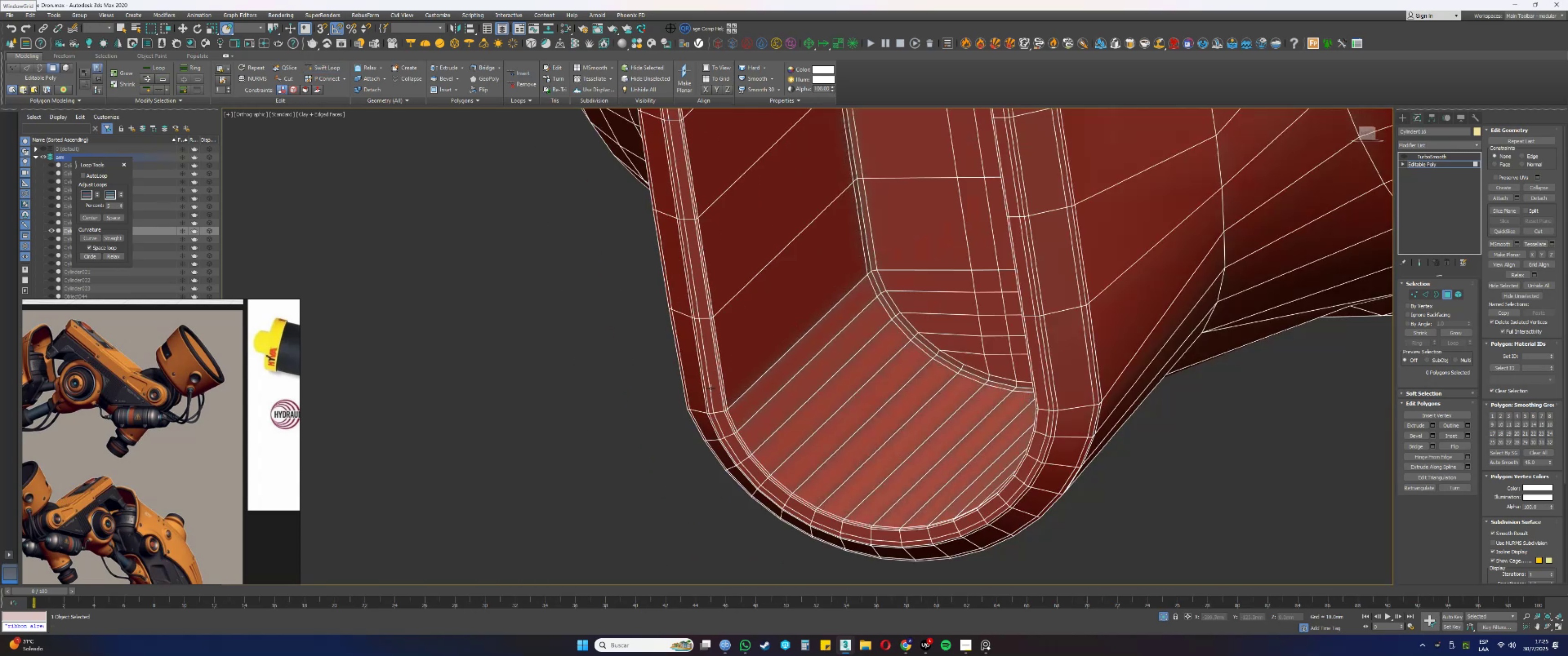 
double_click([710, 388])
 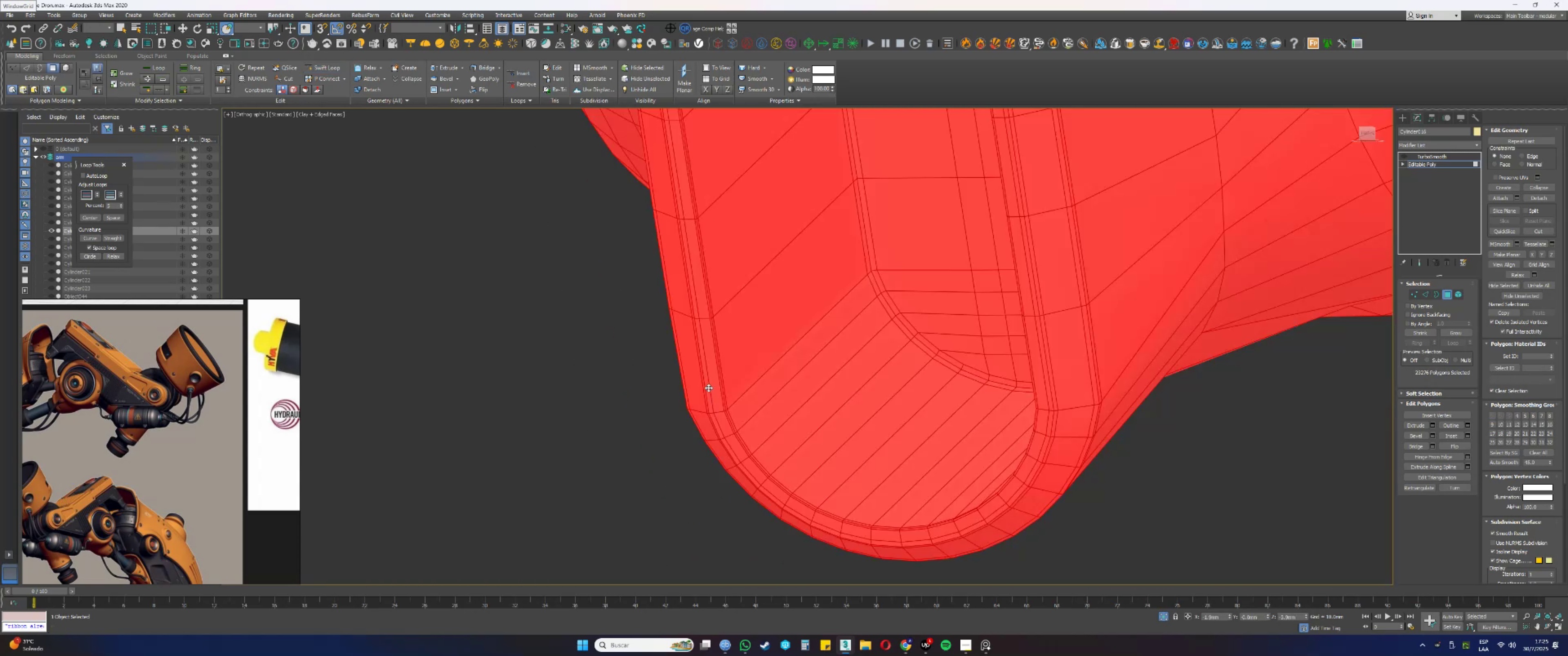 
key(2)
 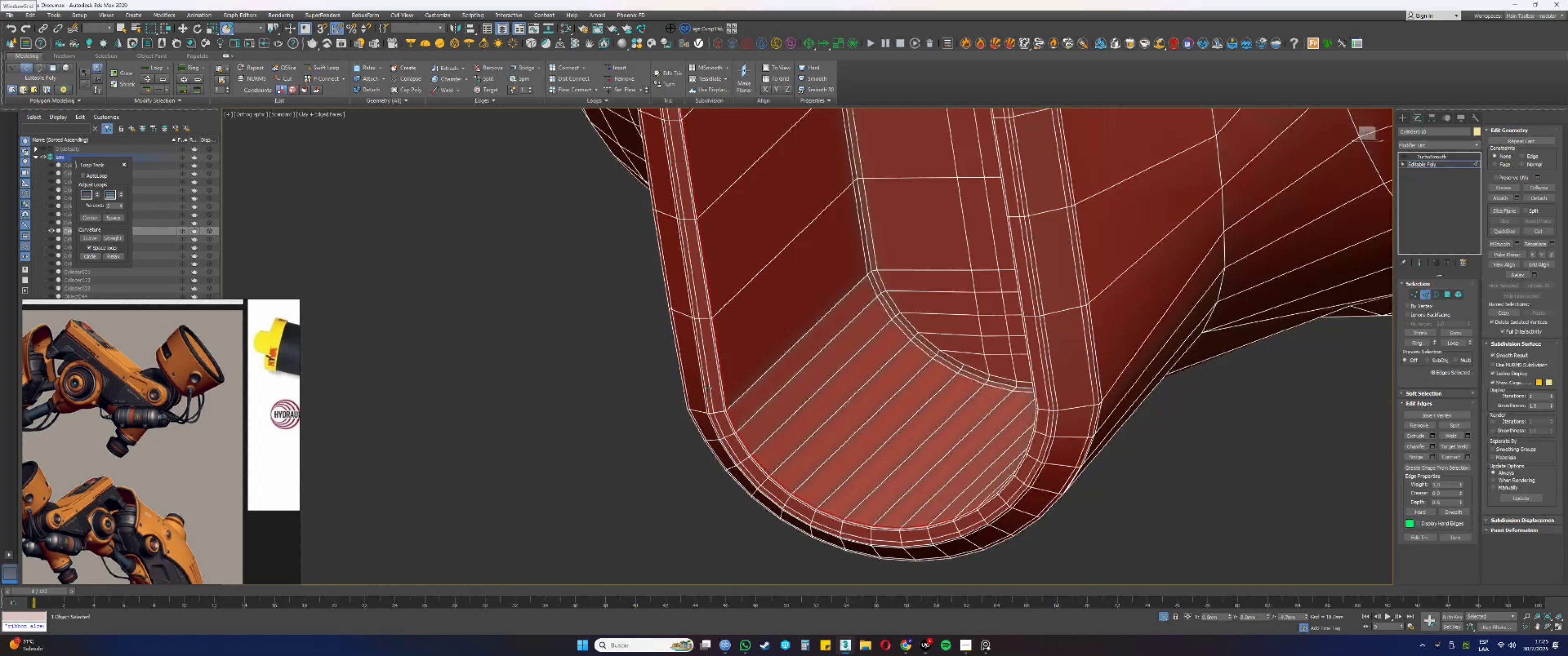 
double_click([708, 388])
 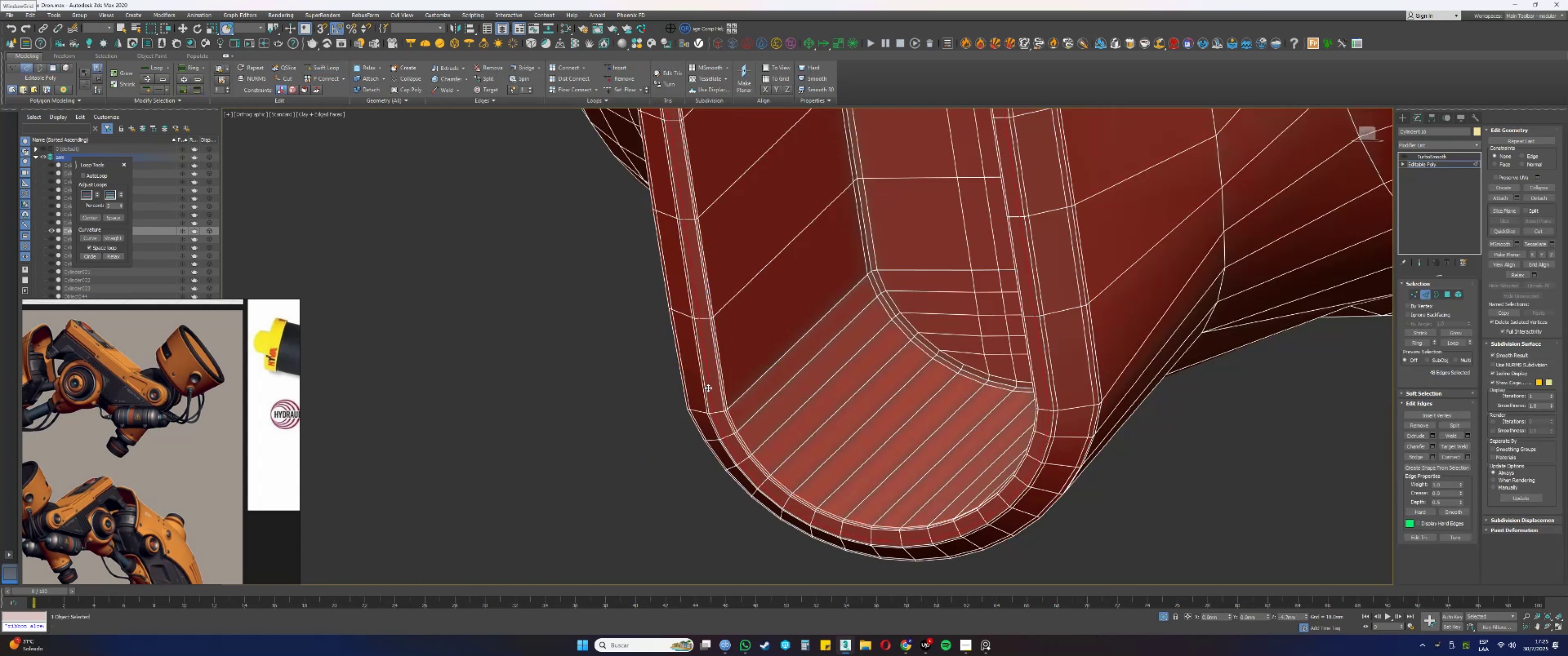 
key(Control+Backspace)
 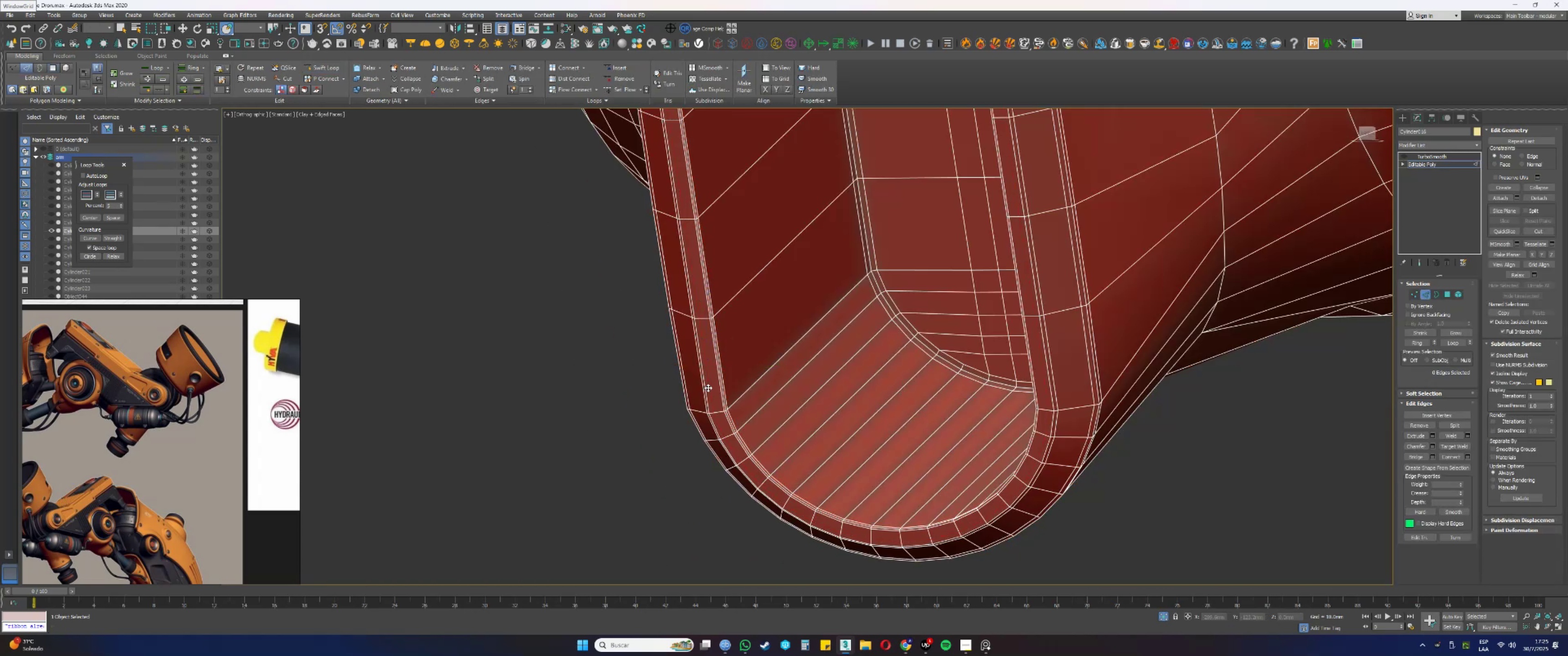 
scroll: coordinate [708, 388], scroll_direction: up, amount: 4.0
 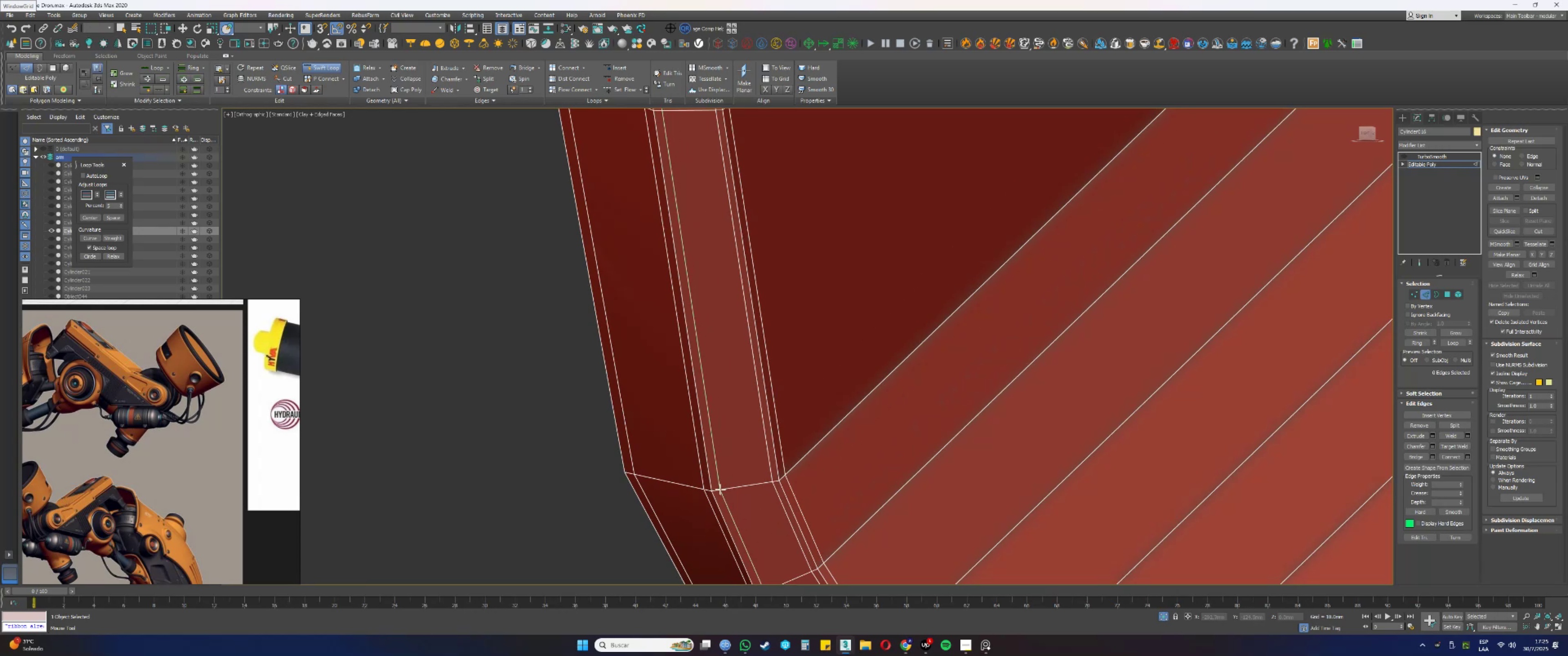 
scroll: coordinate [779, 415], scroll_direction: down, amount: 6.0
 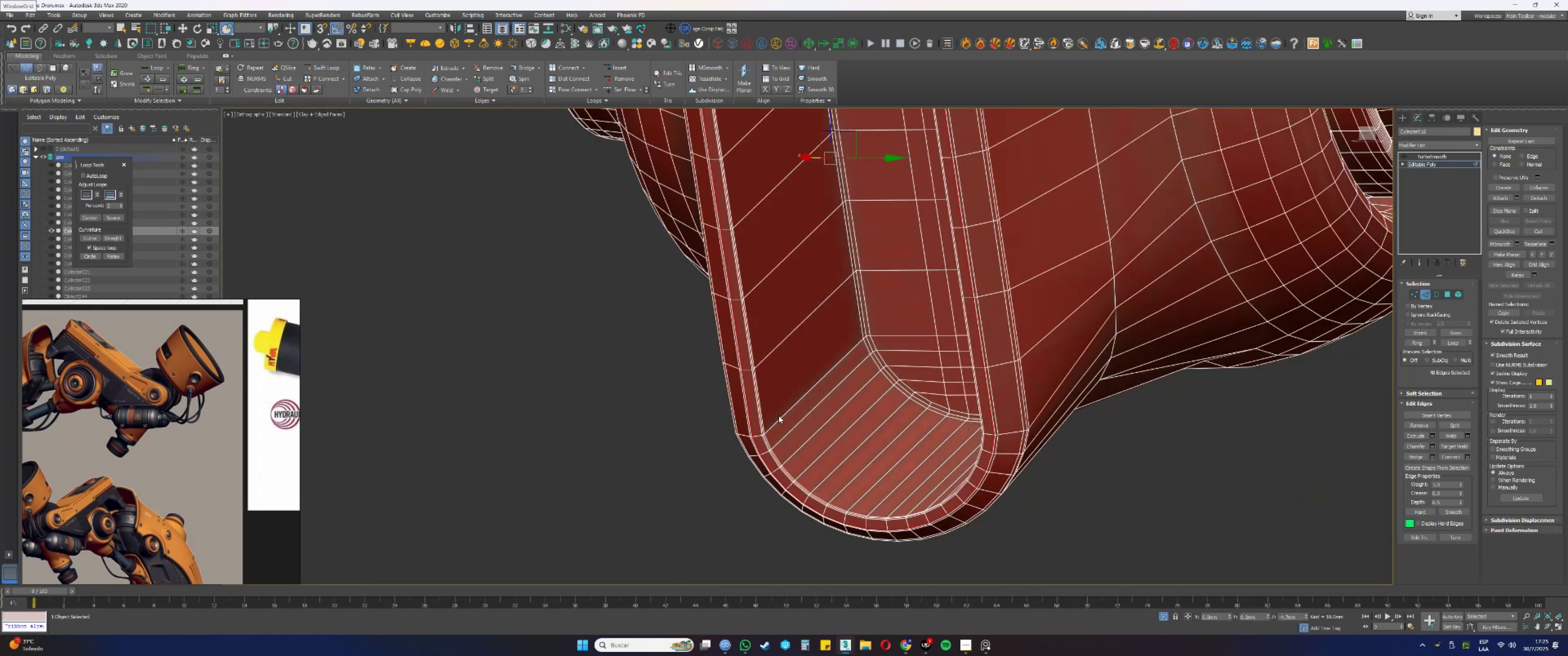 
key(Alt+AltLeft)
 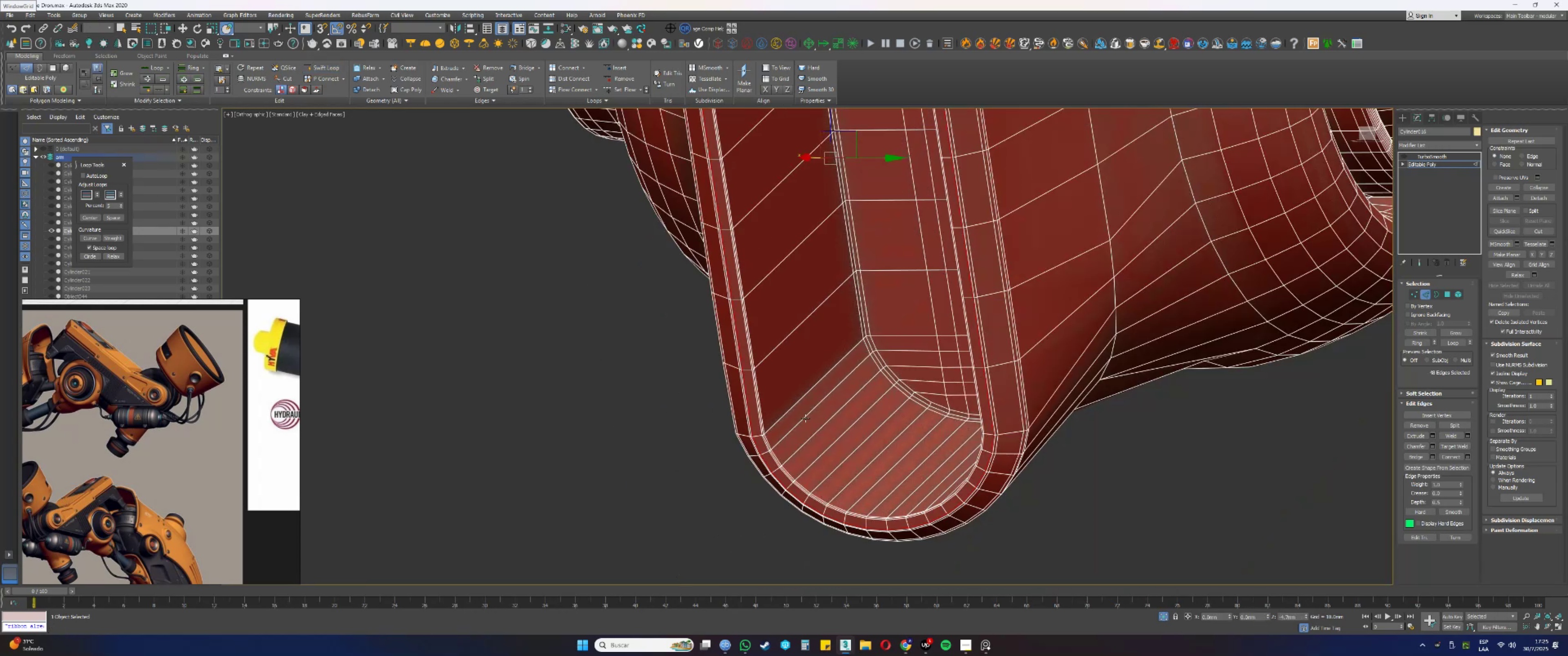 
key(Alt+AltLeft)
 